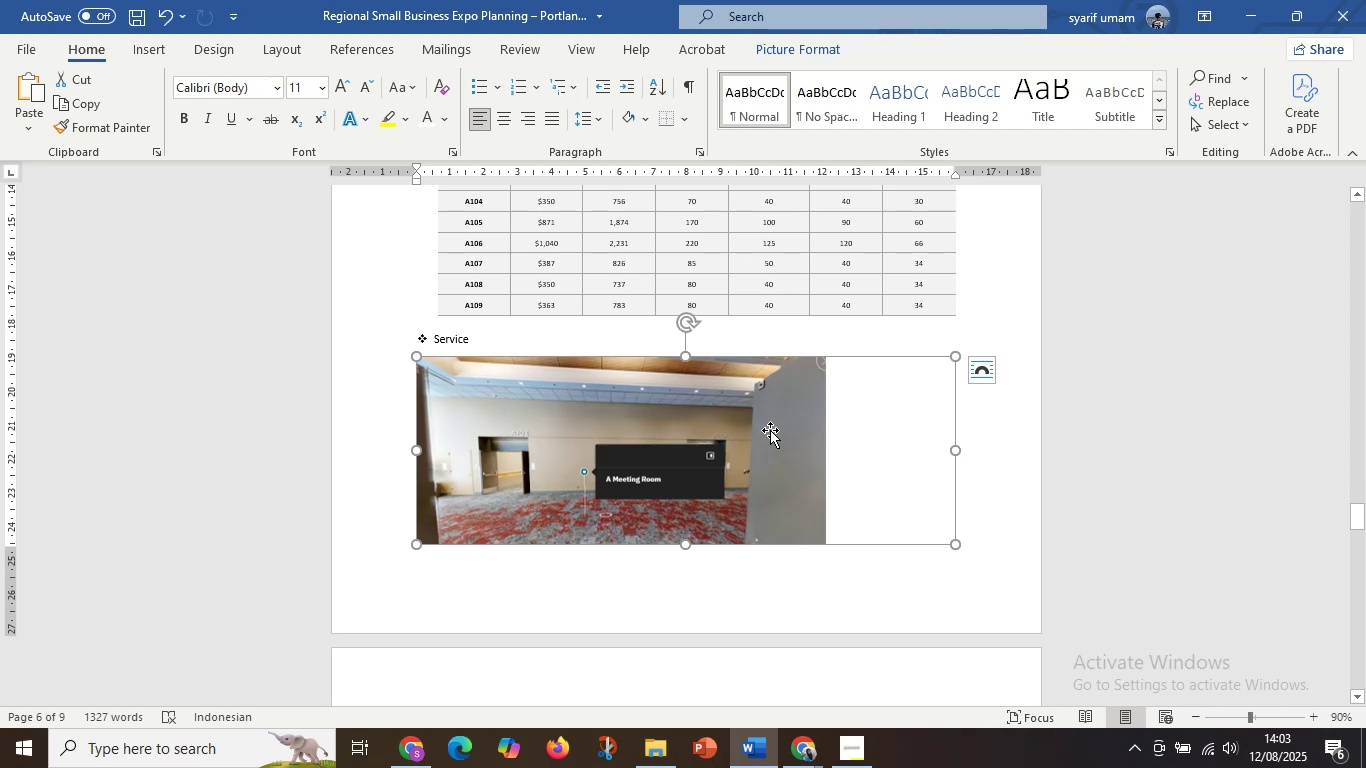 
right_click([770, 430])
 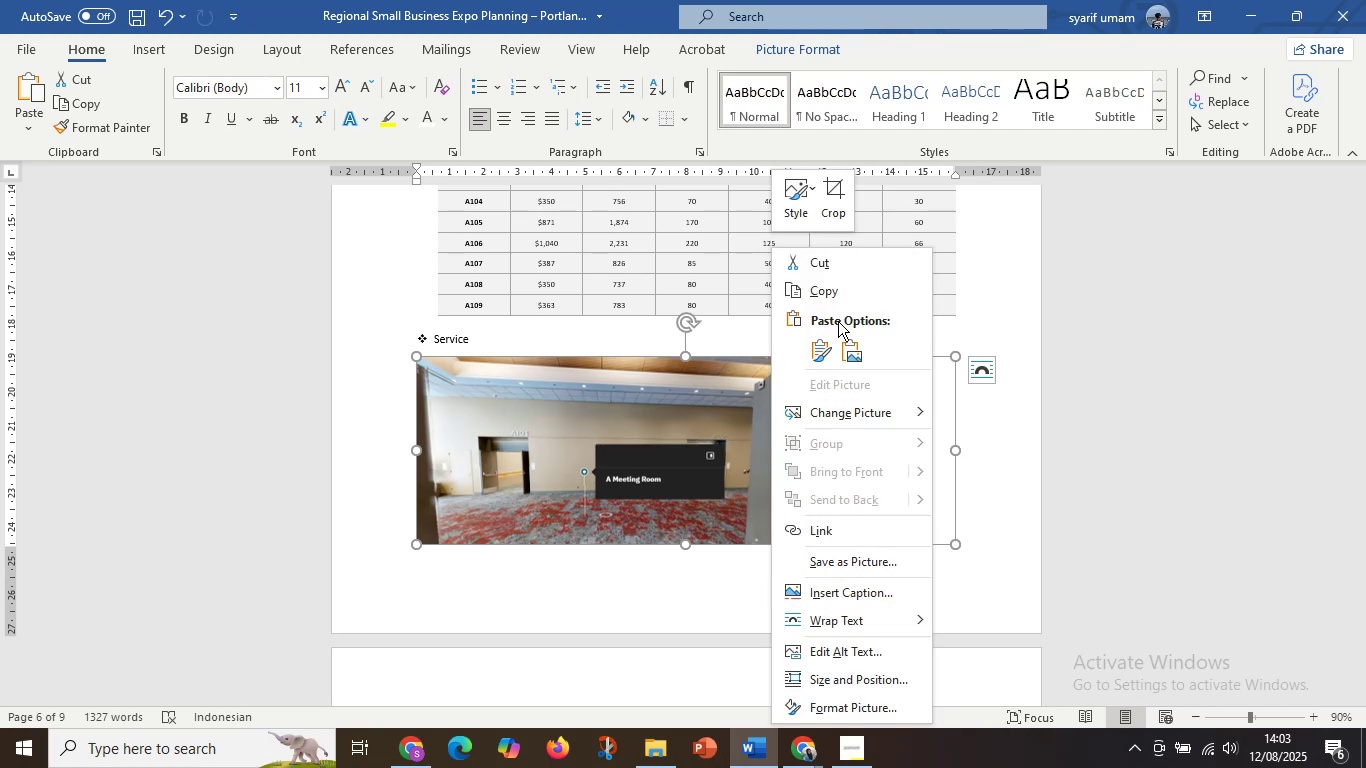 
left_click([838, 237])
 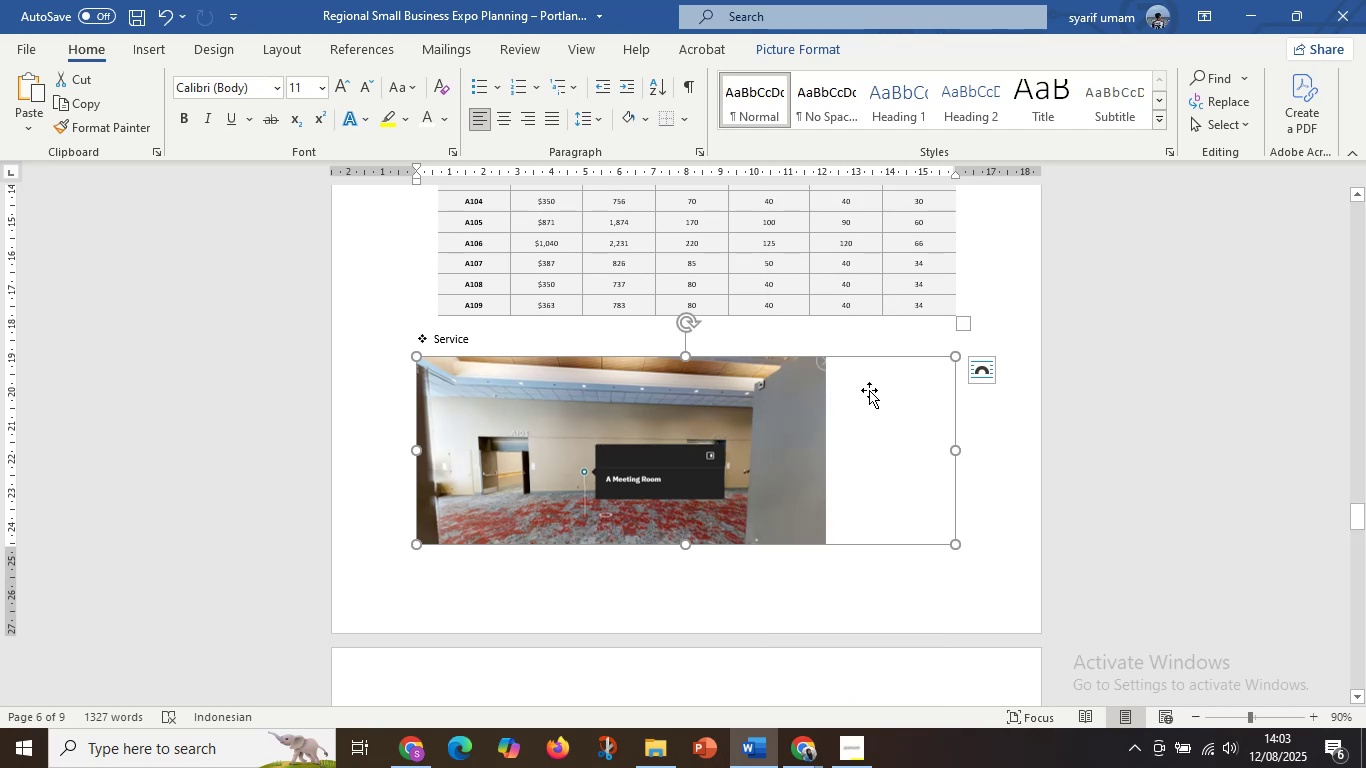 
double_click([808, 411])
 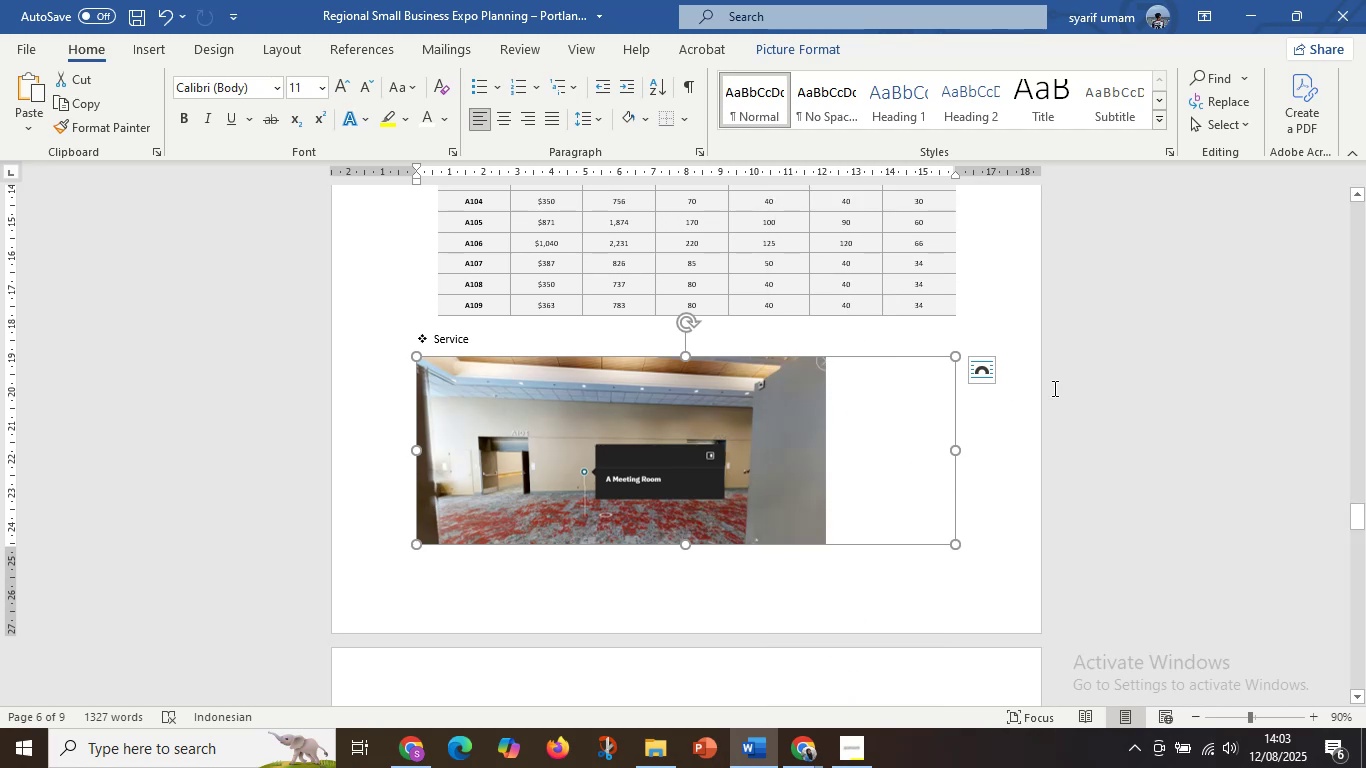 
triple_click([1074, 388])
 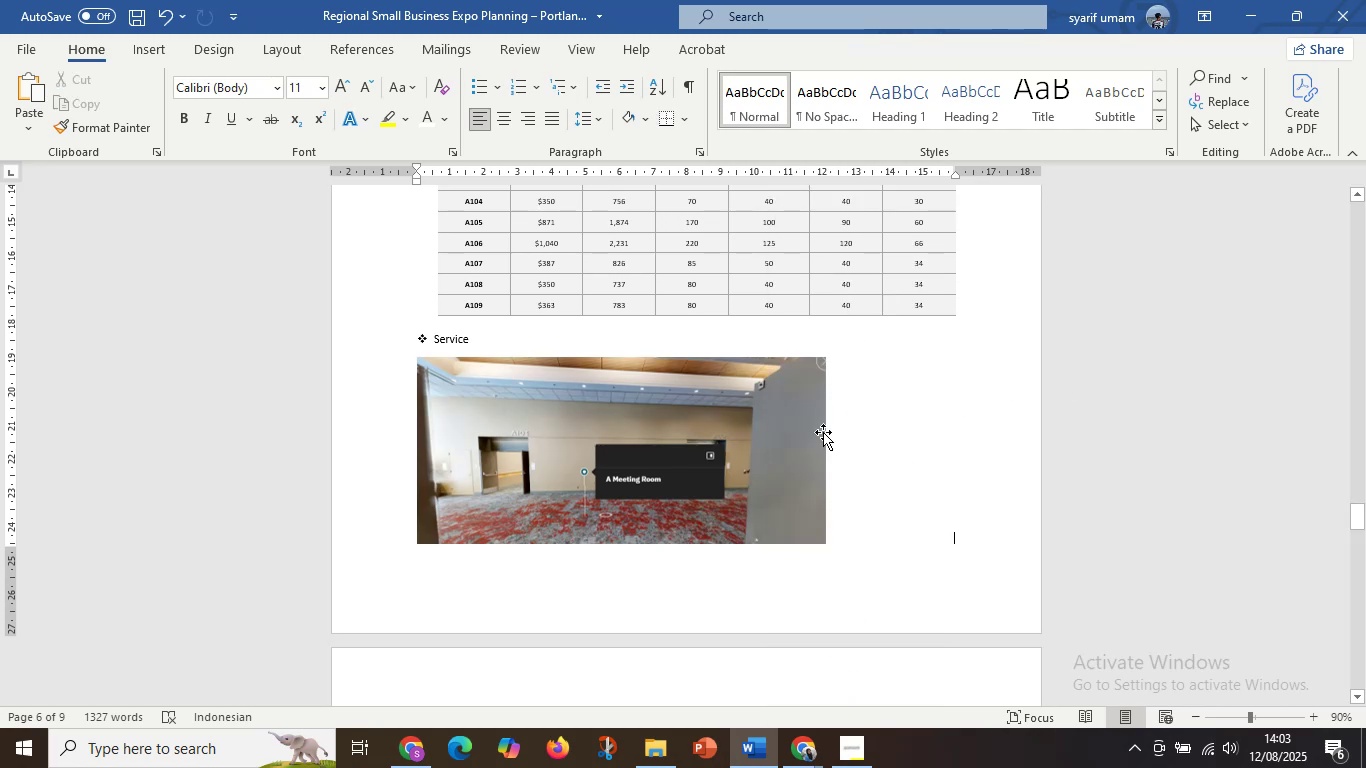 
left_click([811, 430])
 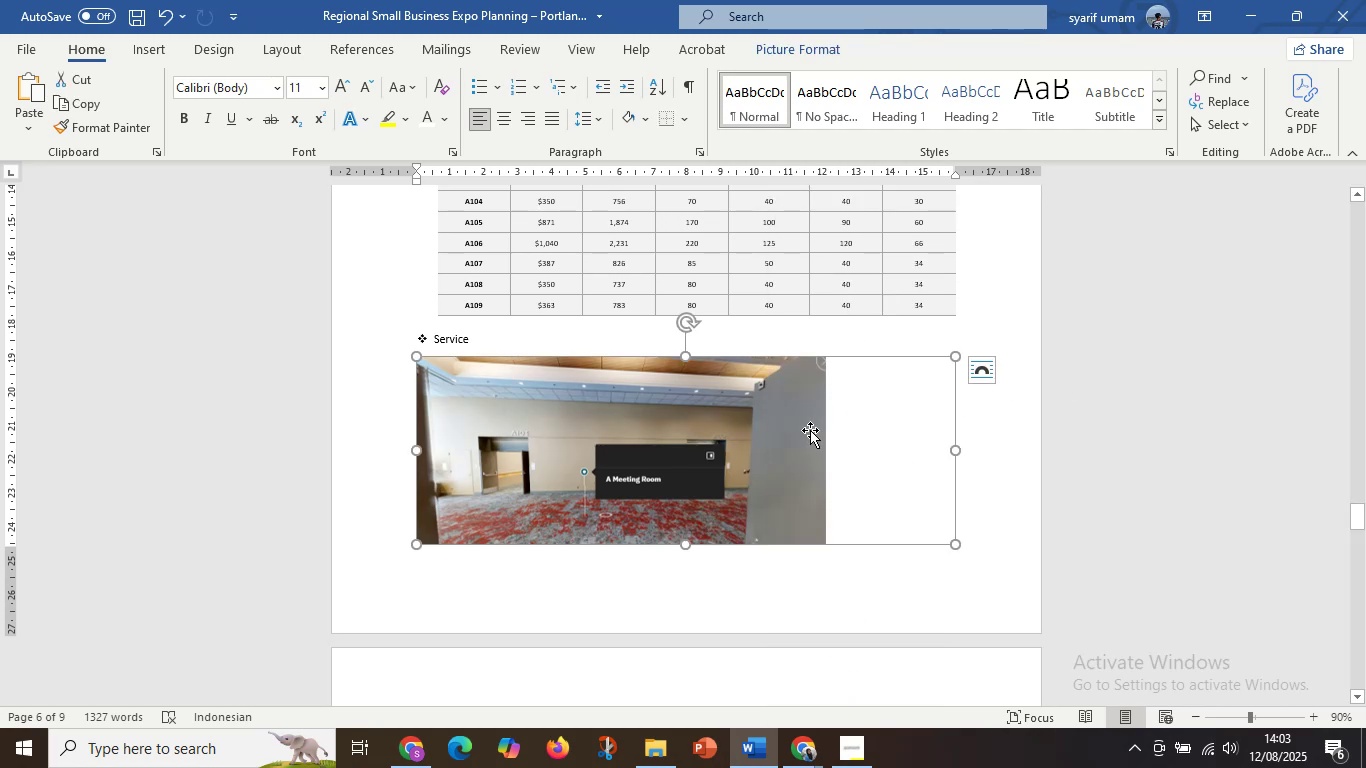 
right_click([810, 430])
 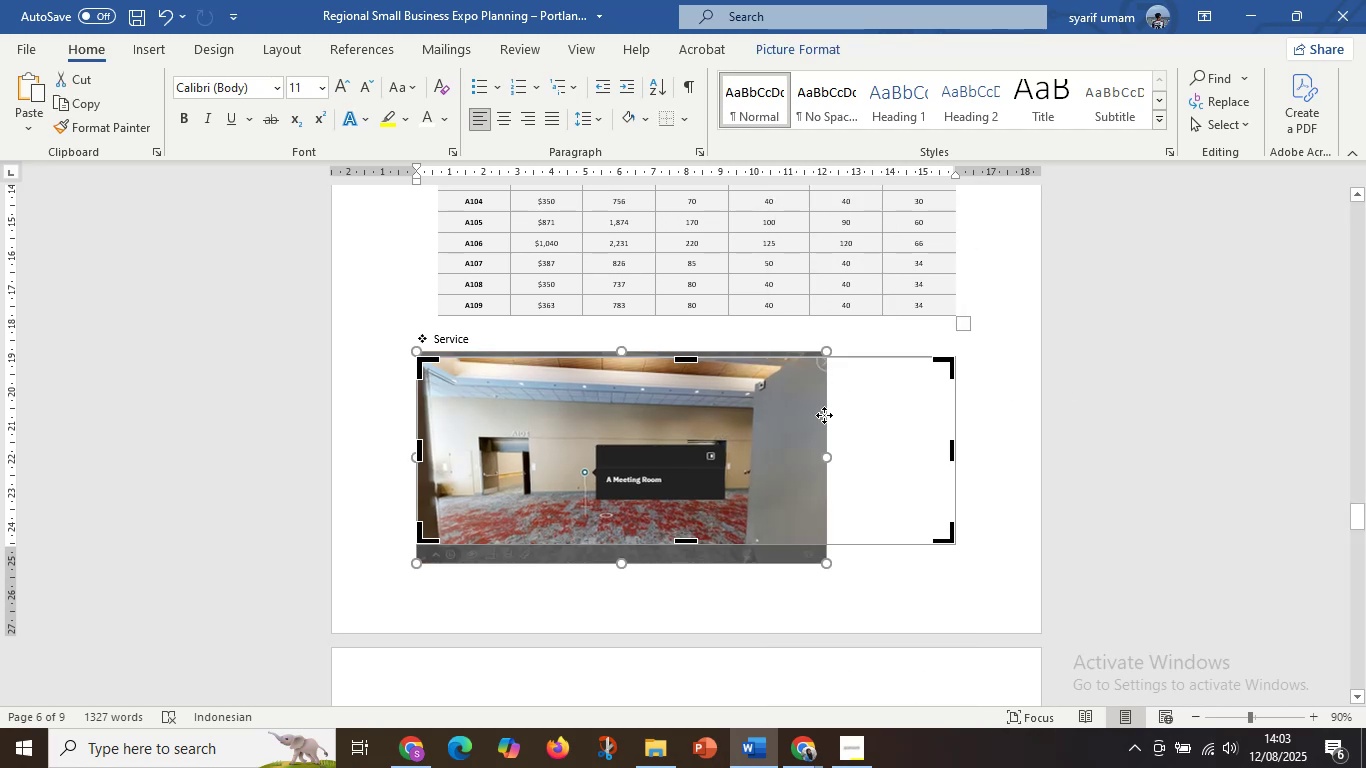 
left_click_drag(start_coordinate=[833, 349], to_coordinate=[966, 357])
 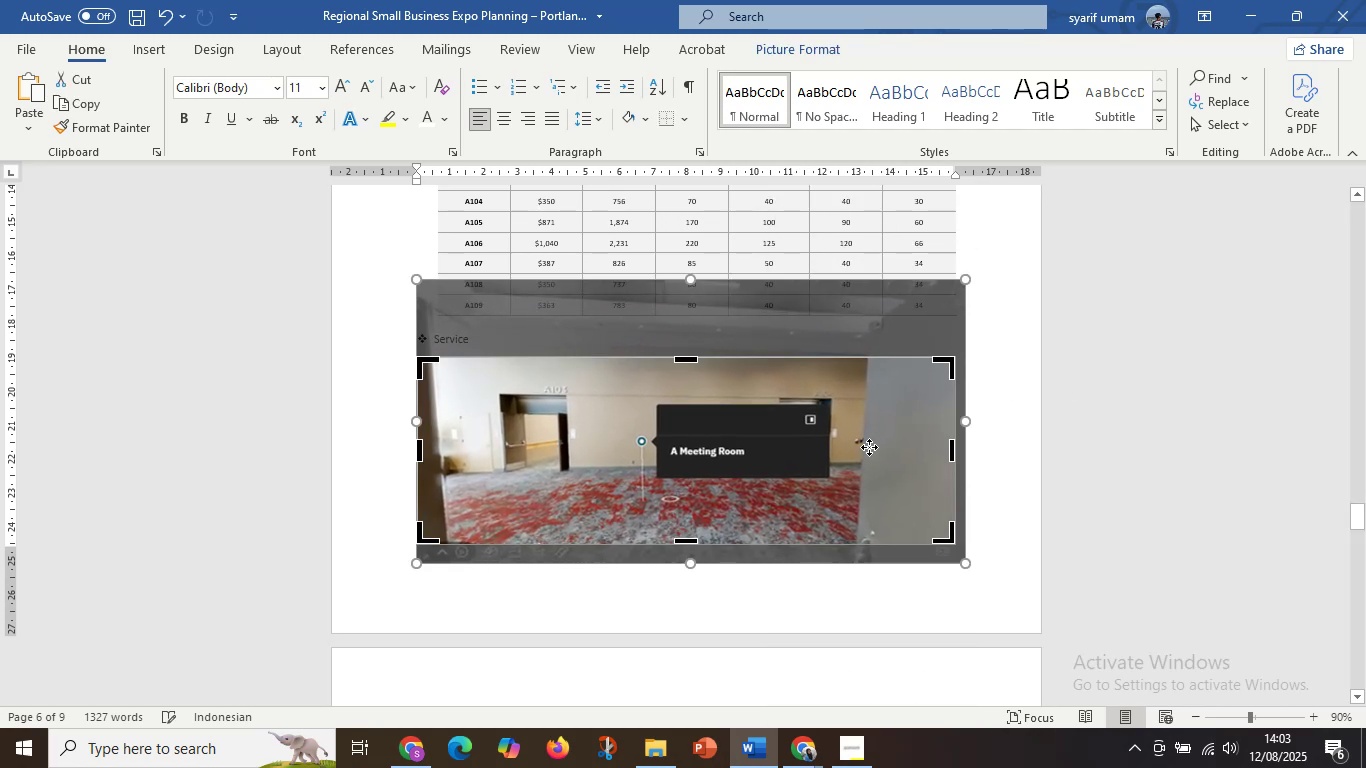 
hold_key(key=ShiftLeft, duration=1.52)
 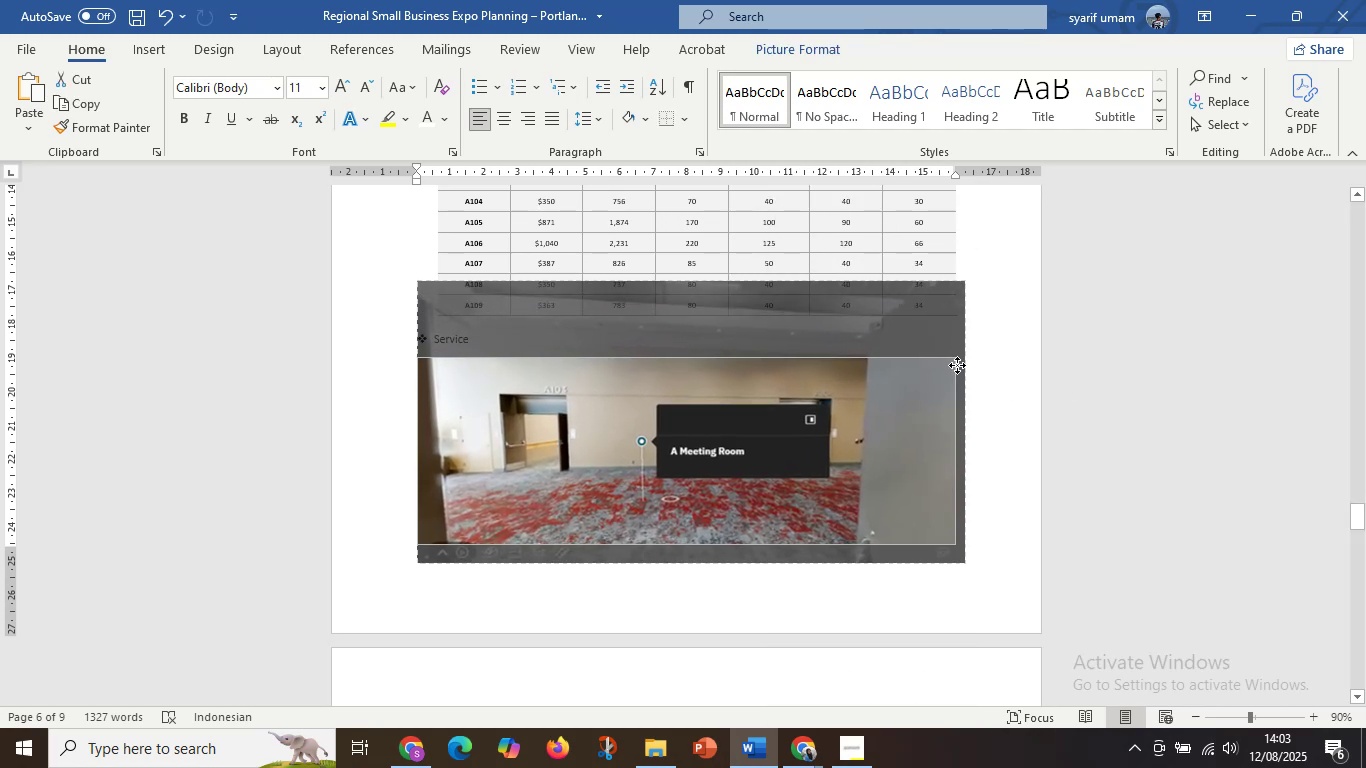 
hold_key(key=ShiftLeft, duration=0.43)
 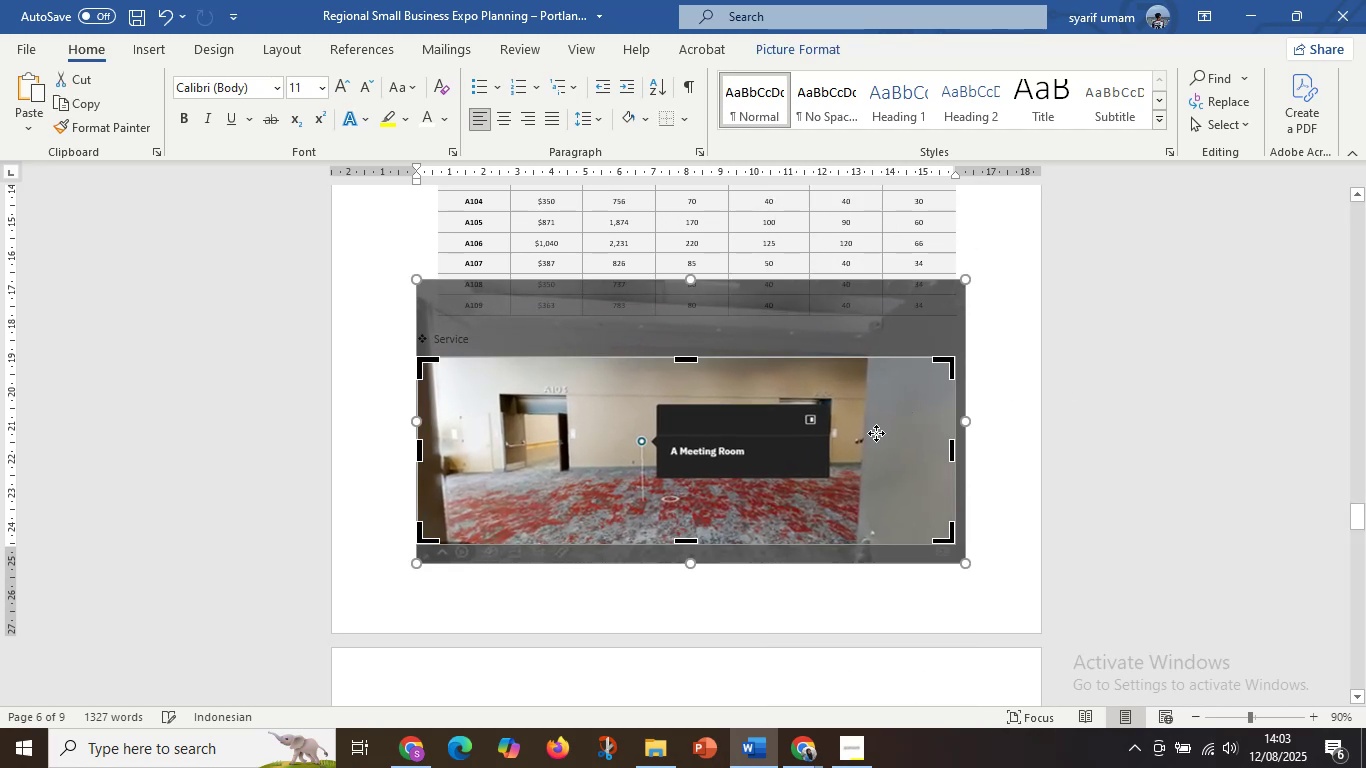 
left_click_drag(start_coordinate=[871, 436], to_coordinate=[866, 456])
 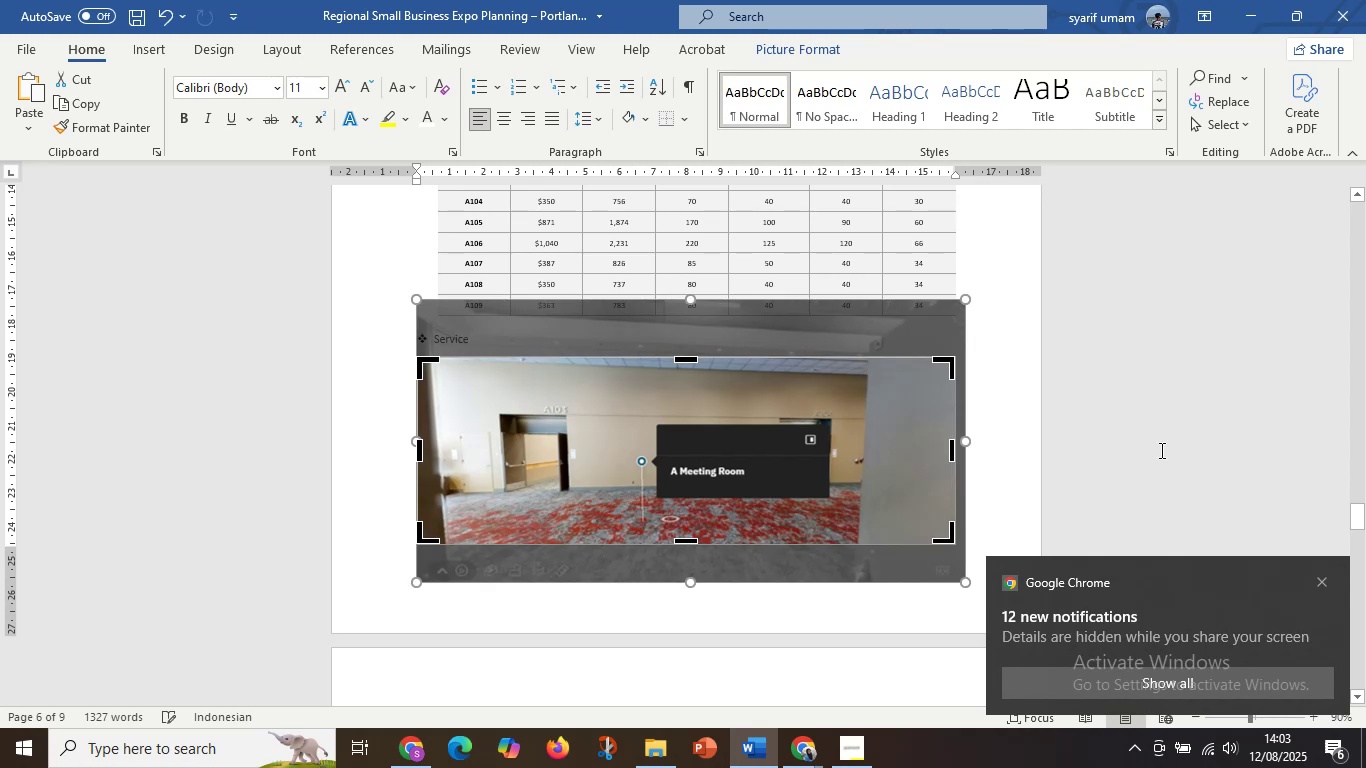 
hold_key(key=ShiftLeft, duration=1.44)
 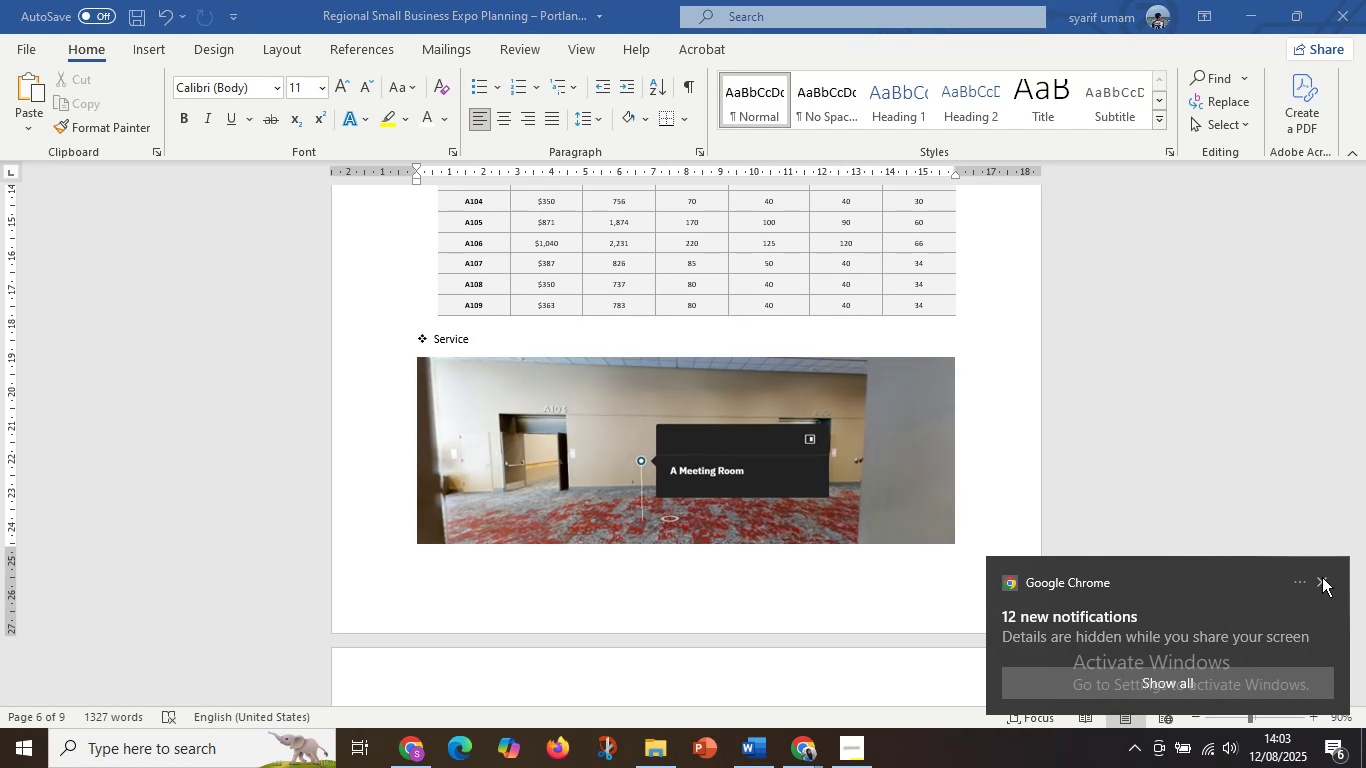 
scroll: coordinate [917, 542], scroll_direction: up, amount: 2.0
 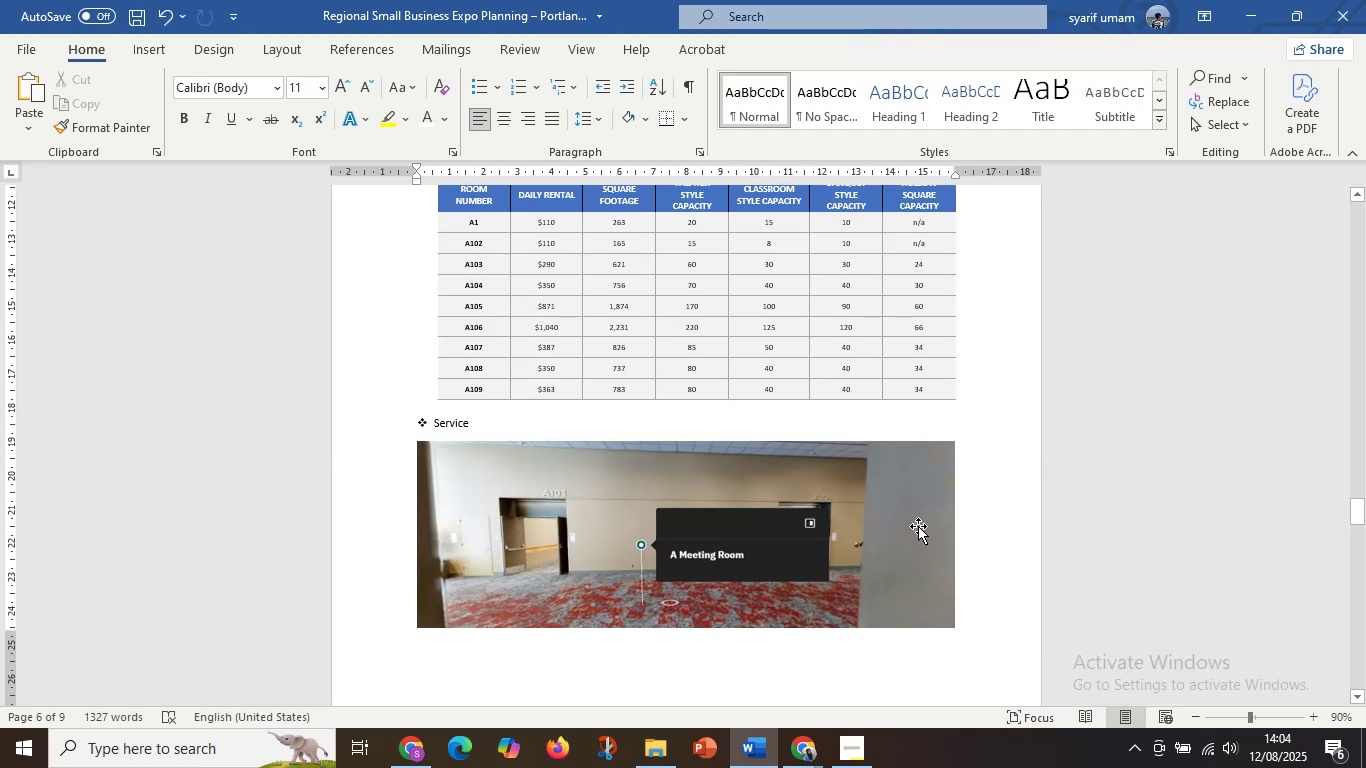 
scroll: coordinate [919, 524], scroll_direction: down, amount: 4.0
 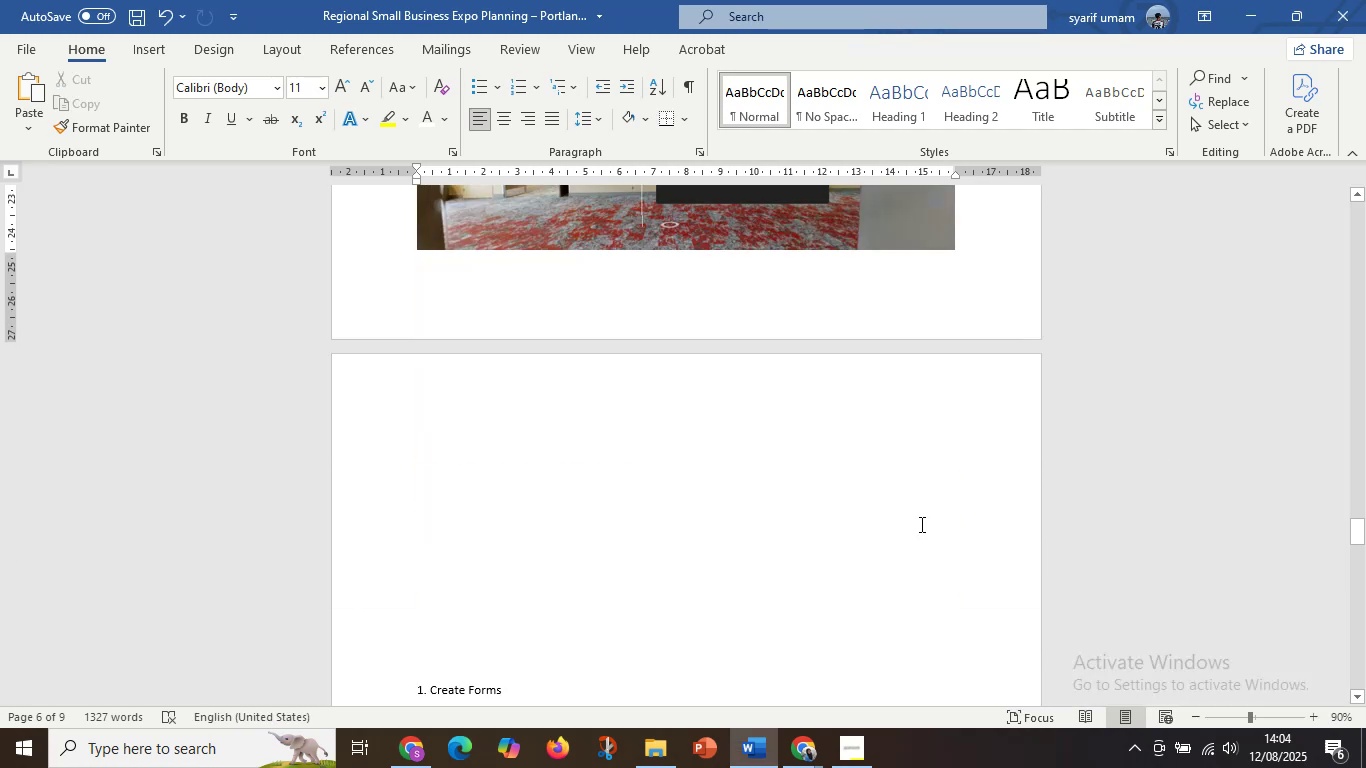 
scroll: coordinate [833, 511], scroll_direction: up, amount: 18.0
 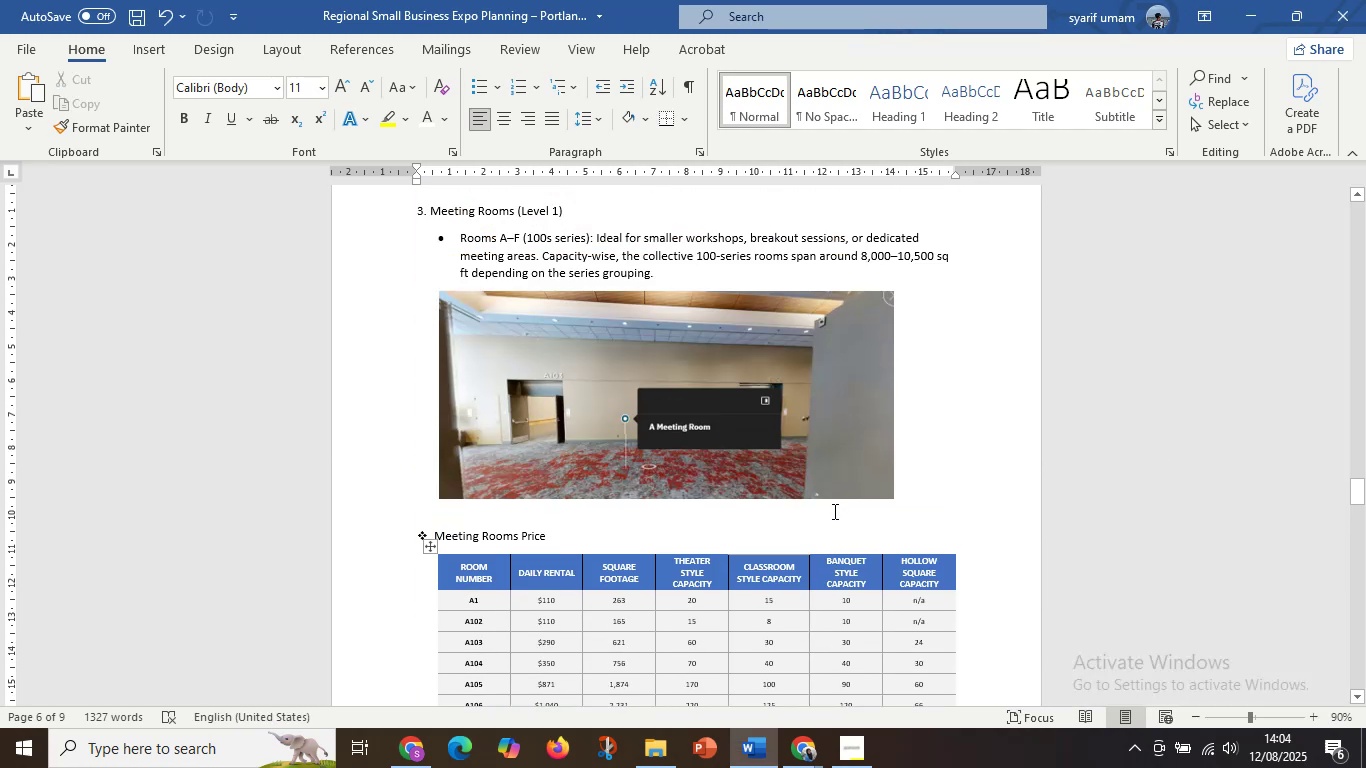 
scroll: coordinate [698, 508], scroll_direction: down, amount: 12.0
 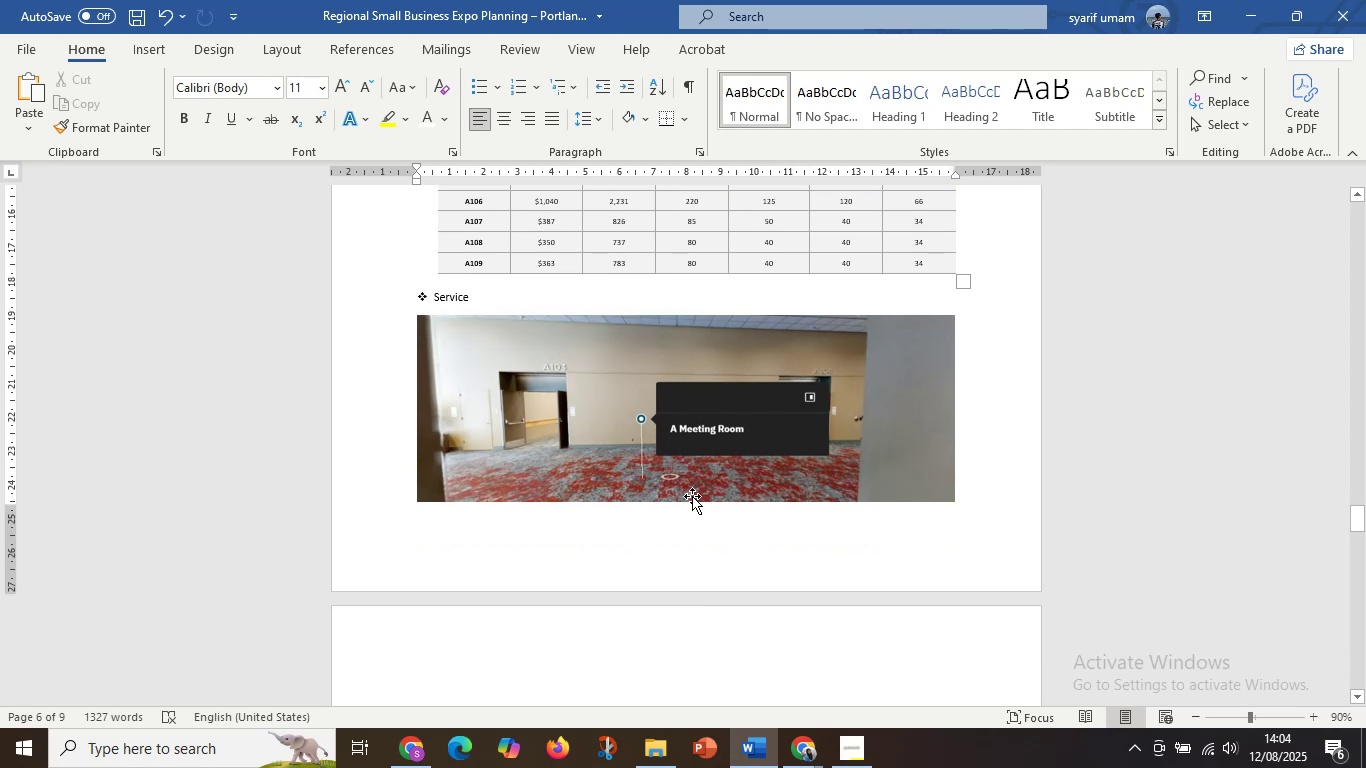 
left_click([691, 491])
 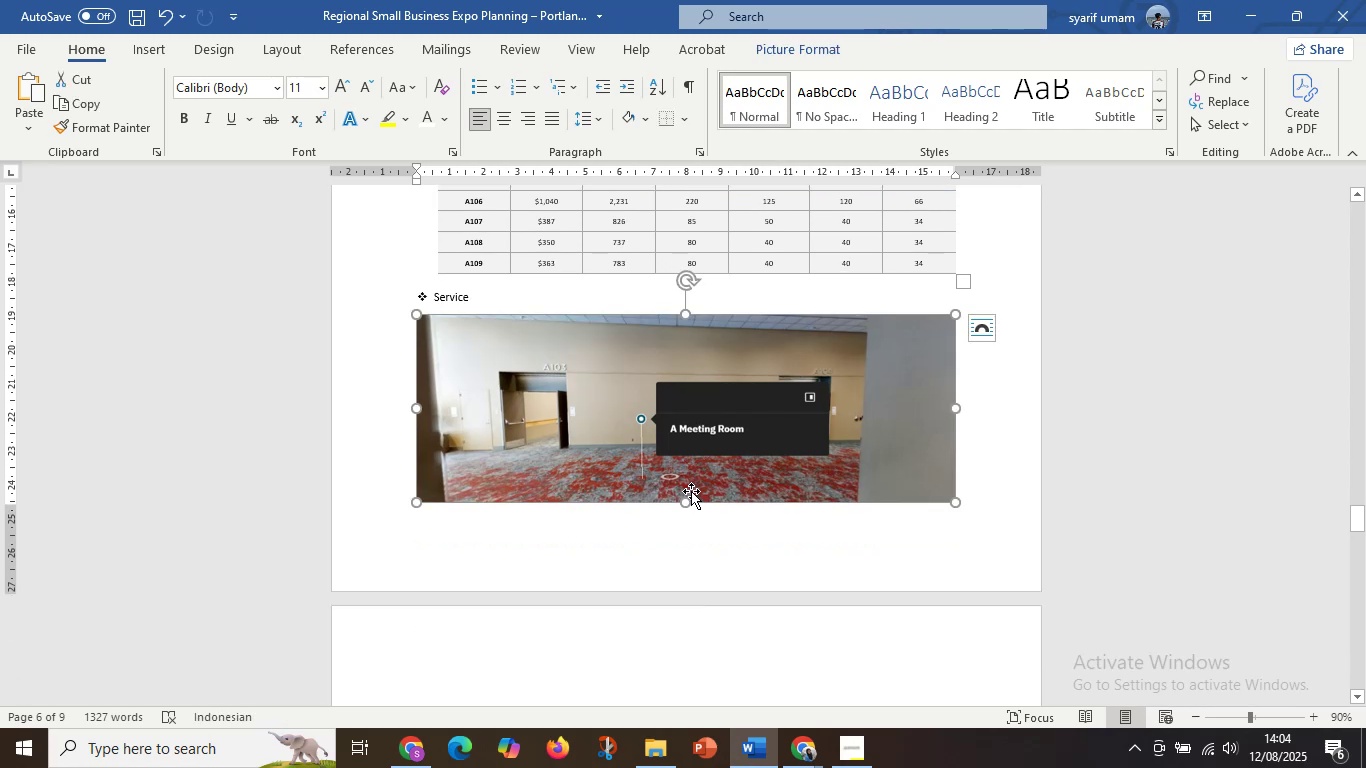 
key(Delete)
 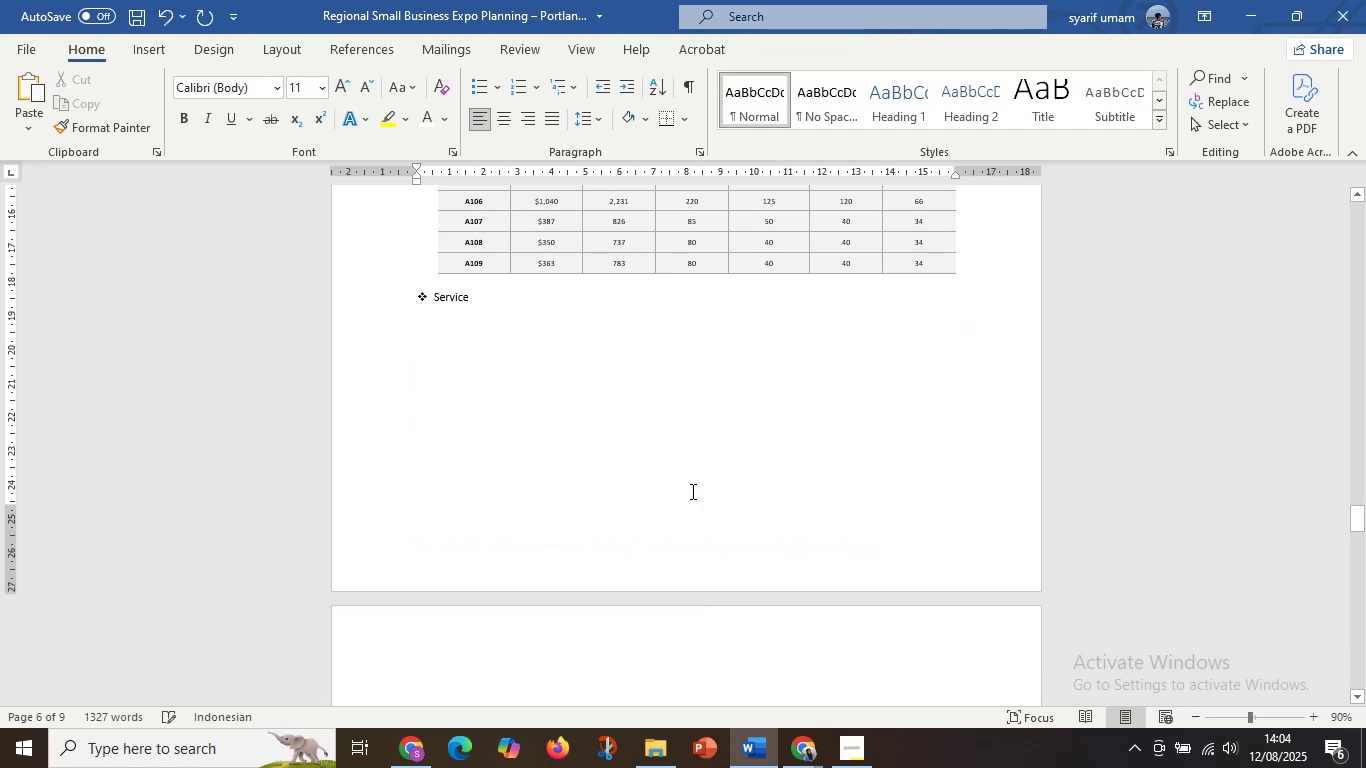 
scroll: coordinate [713, 482], scroll_direction: up, amount: 7.0
 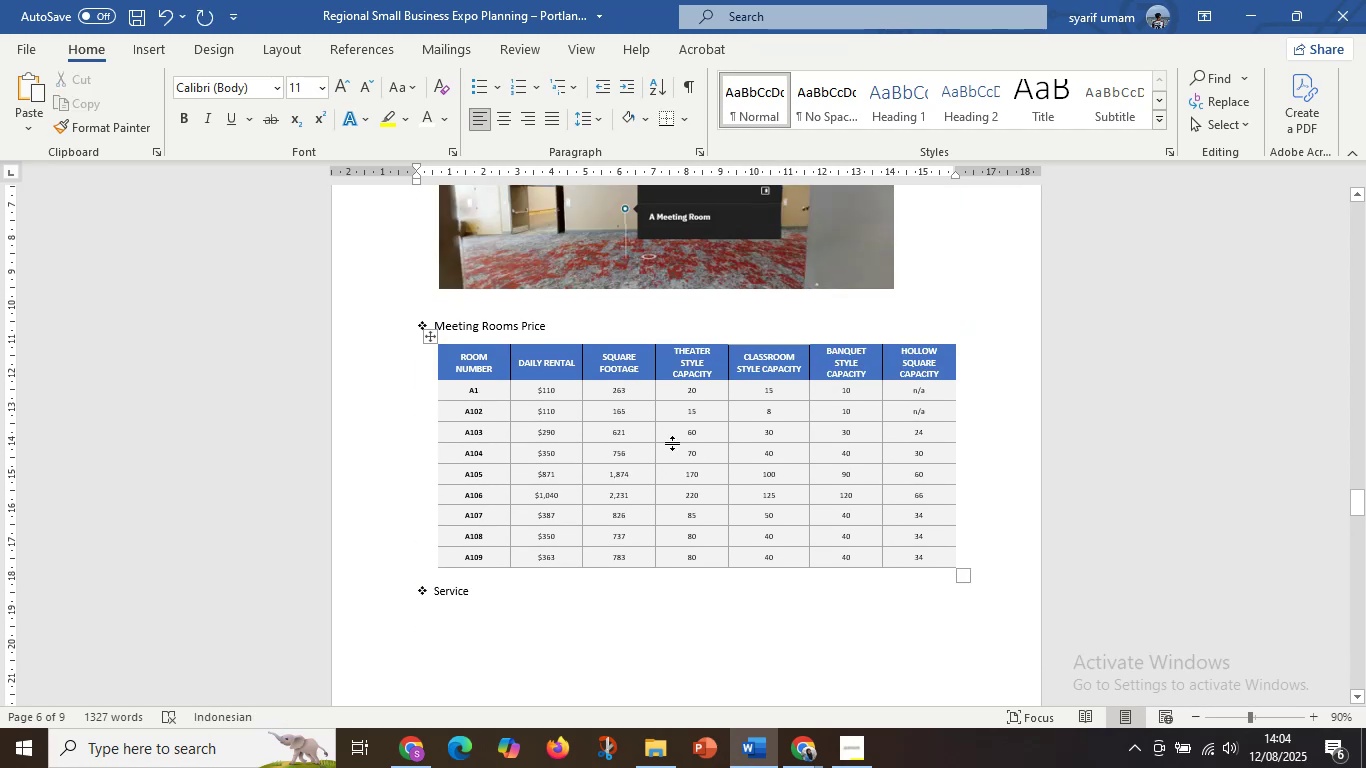 
left_click([672, 443])
 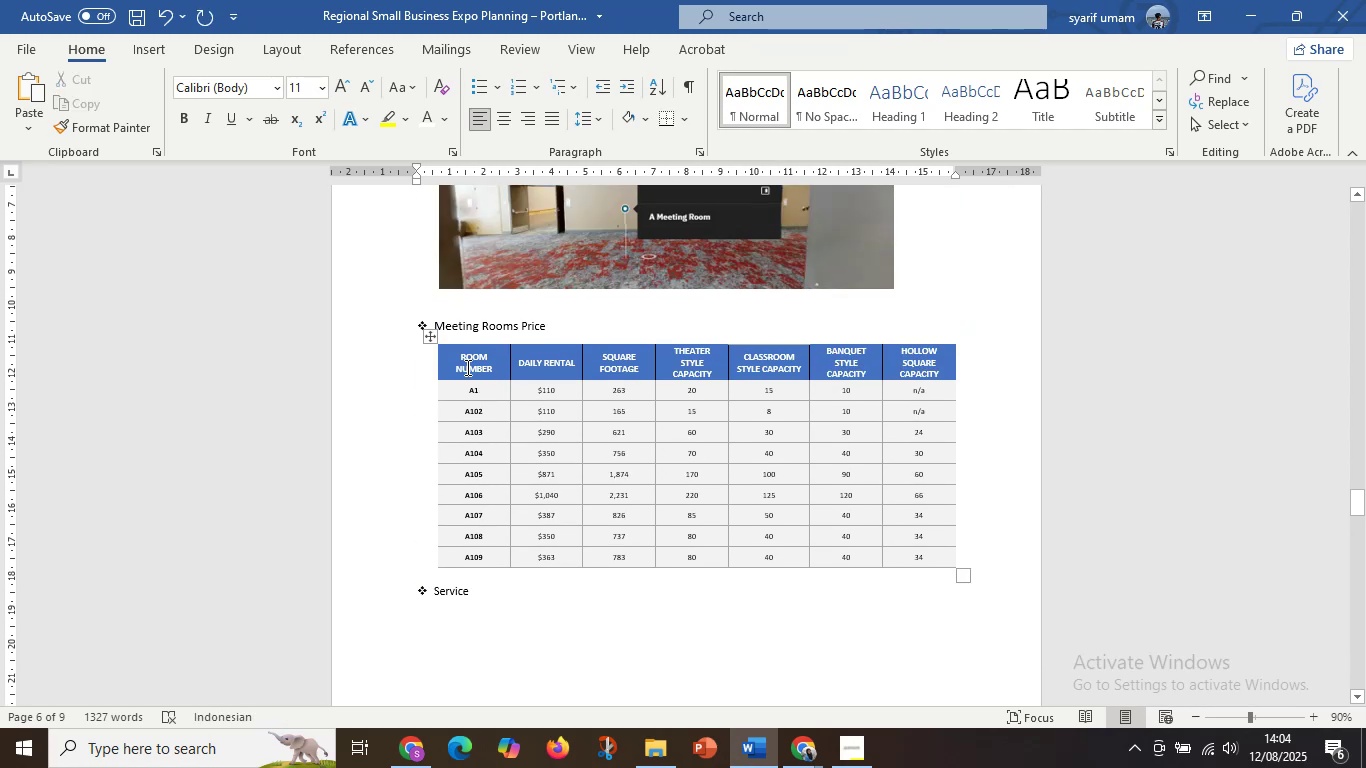 
left_click_drag(start_coordinate=[466, 366], to_coordinate=[926, 555])
 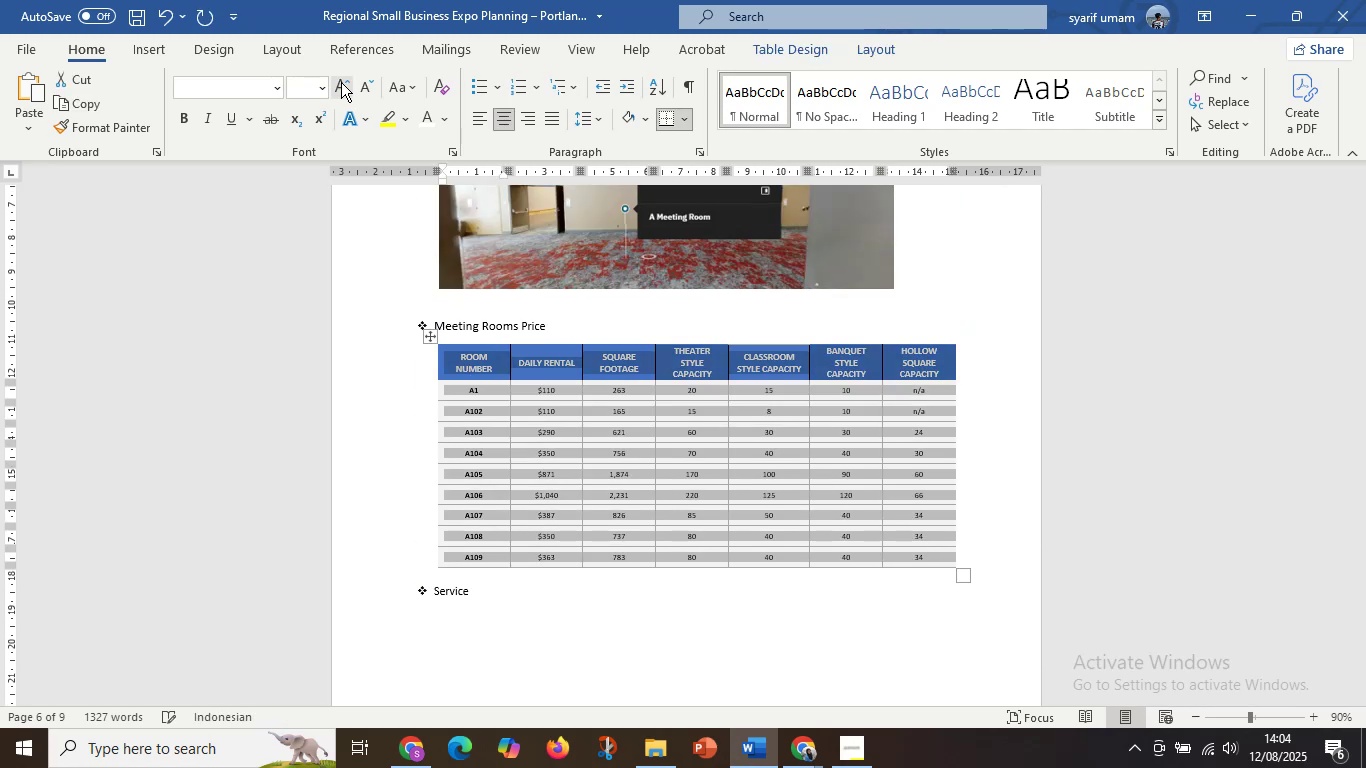 
left_click([343, 85])
 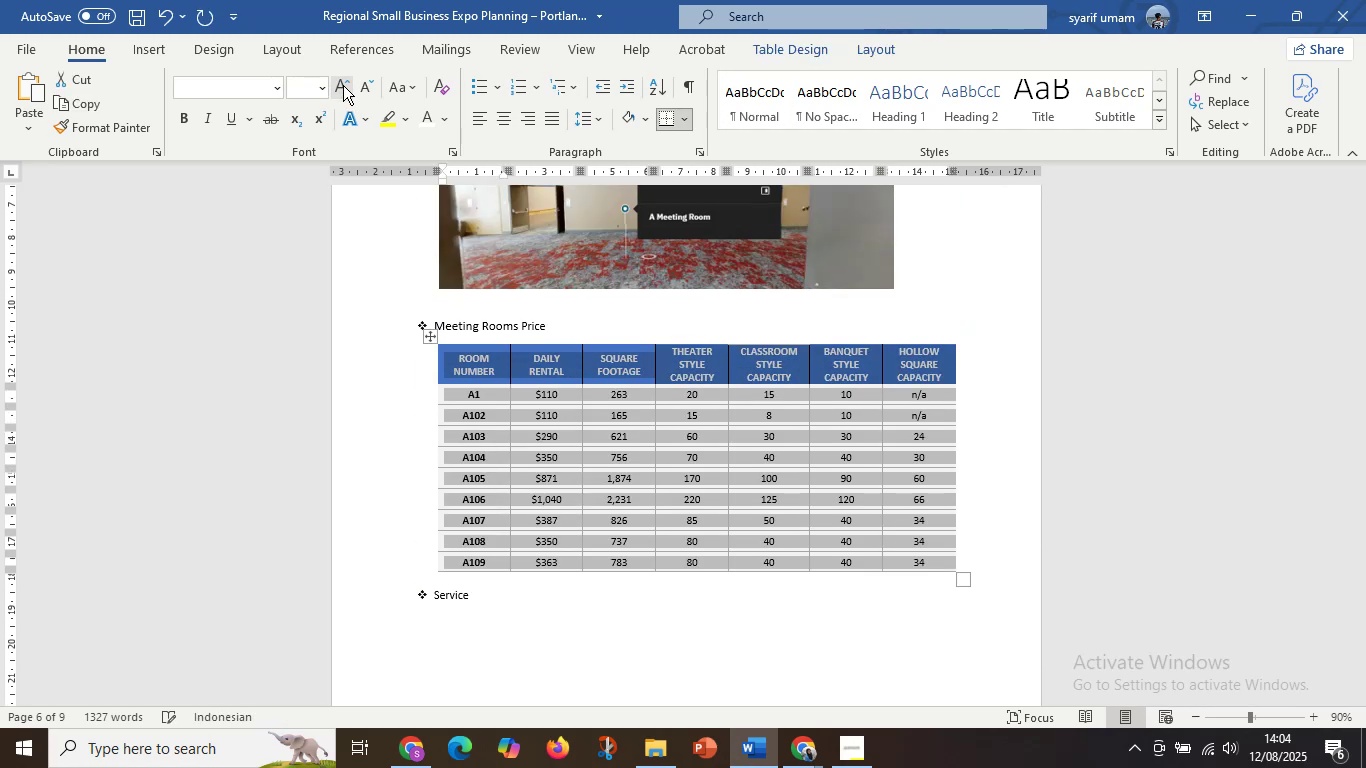 
left_click([343, 85])
 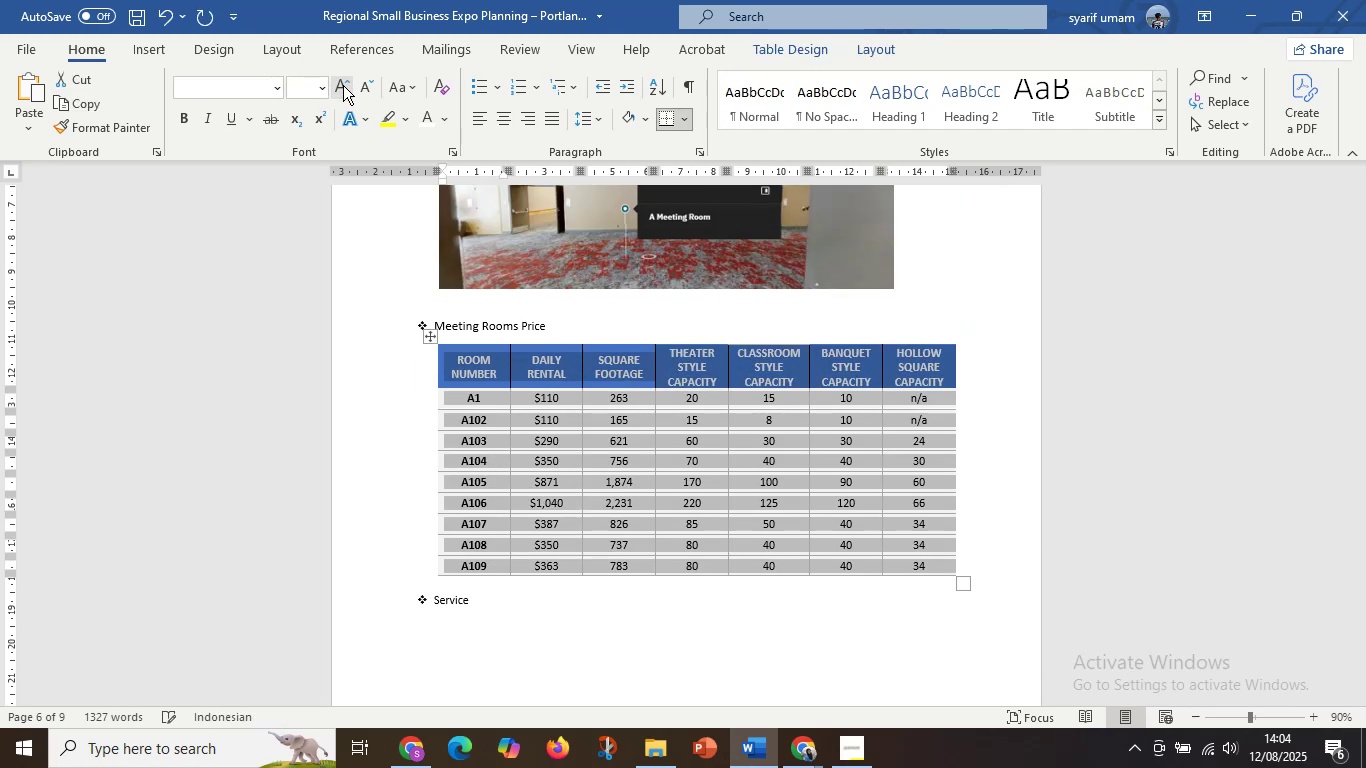 
key(Control+Z)
 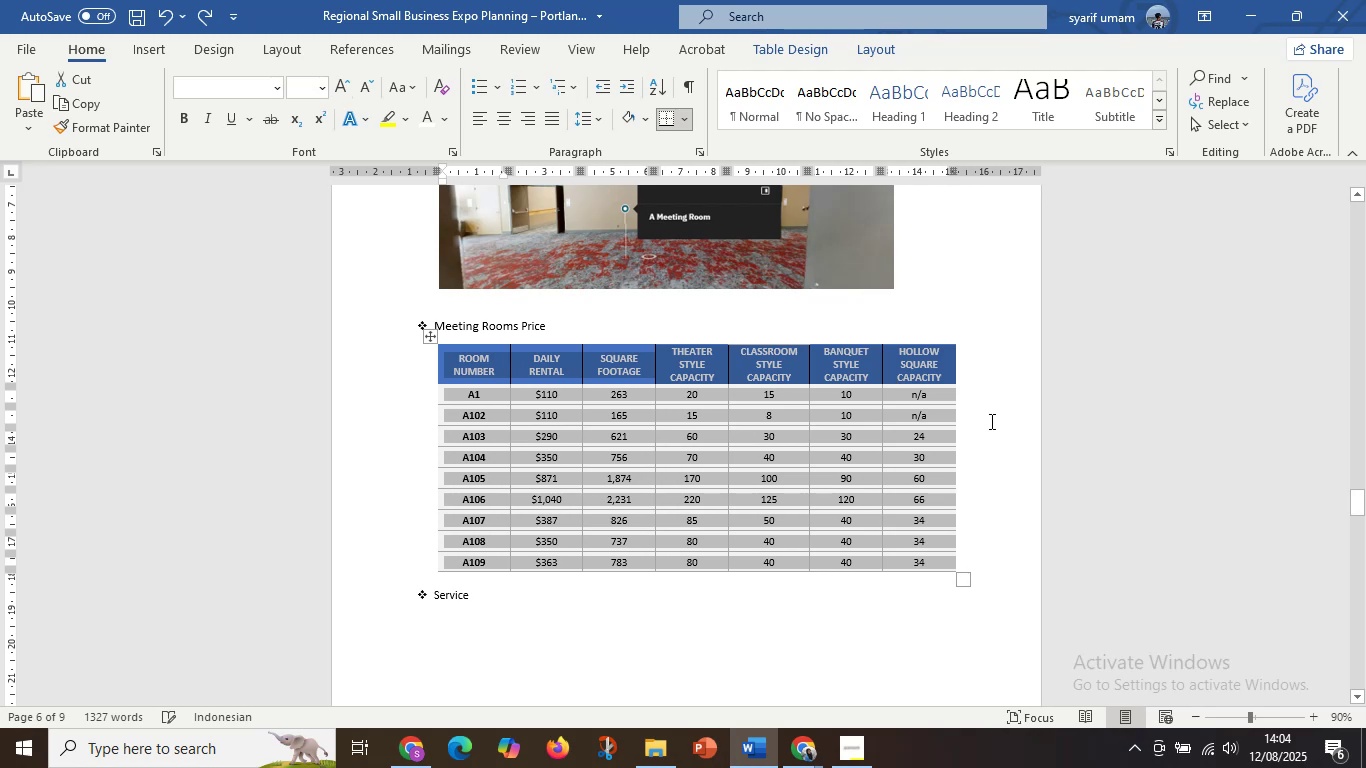 
left_click([1077, 452])
 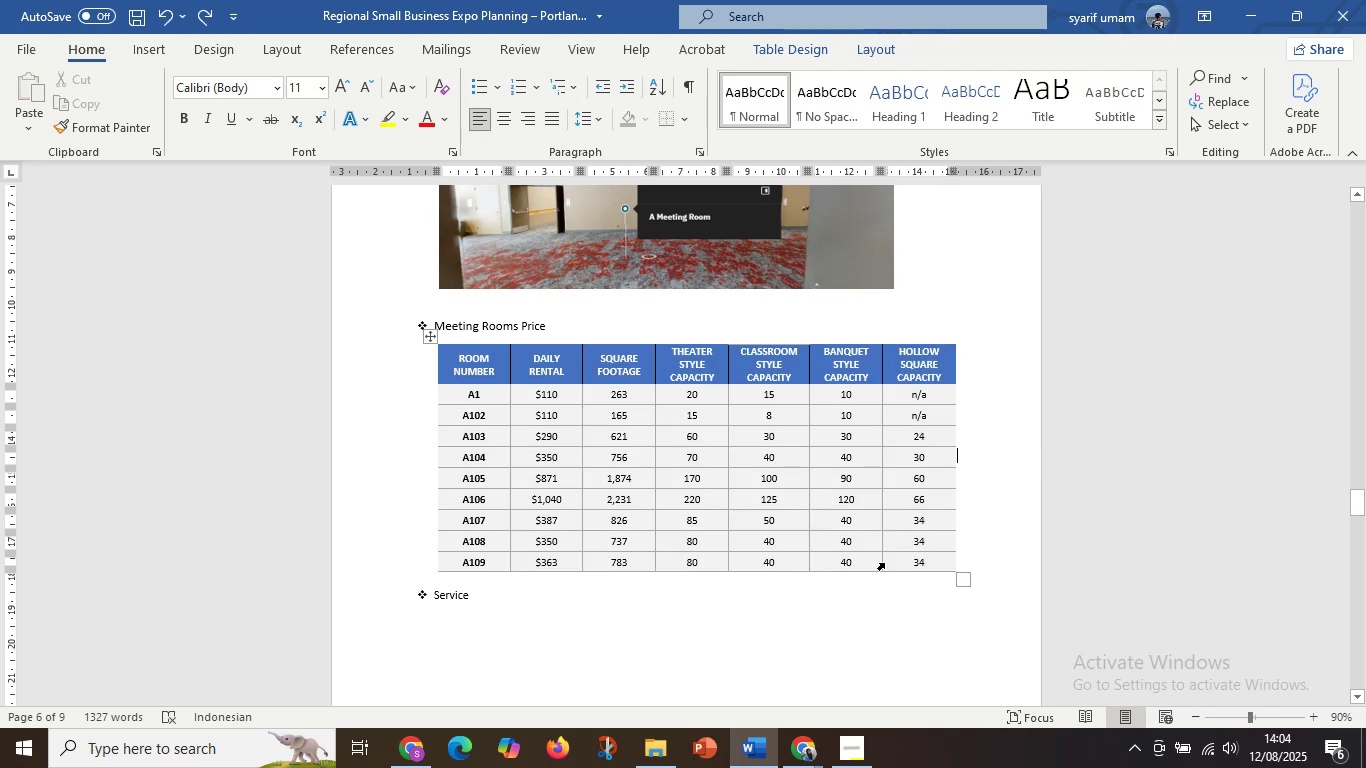 
left_click([801, 585])
 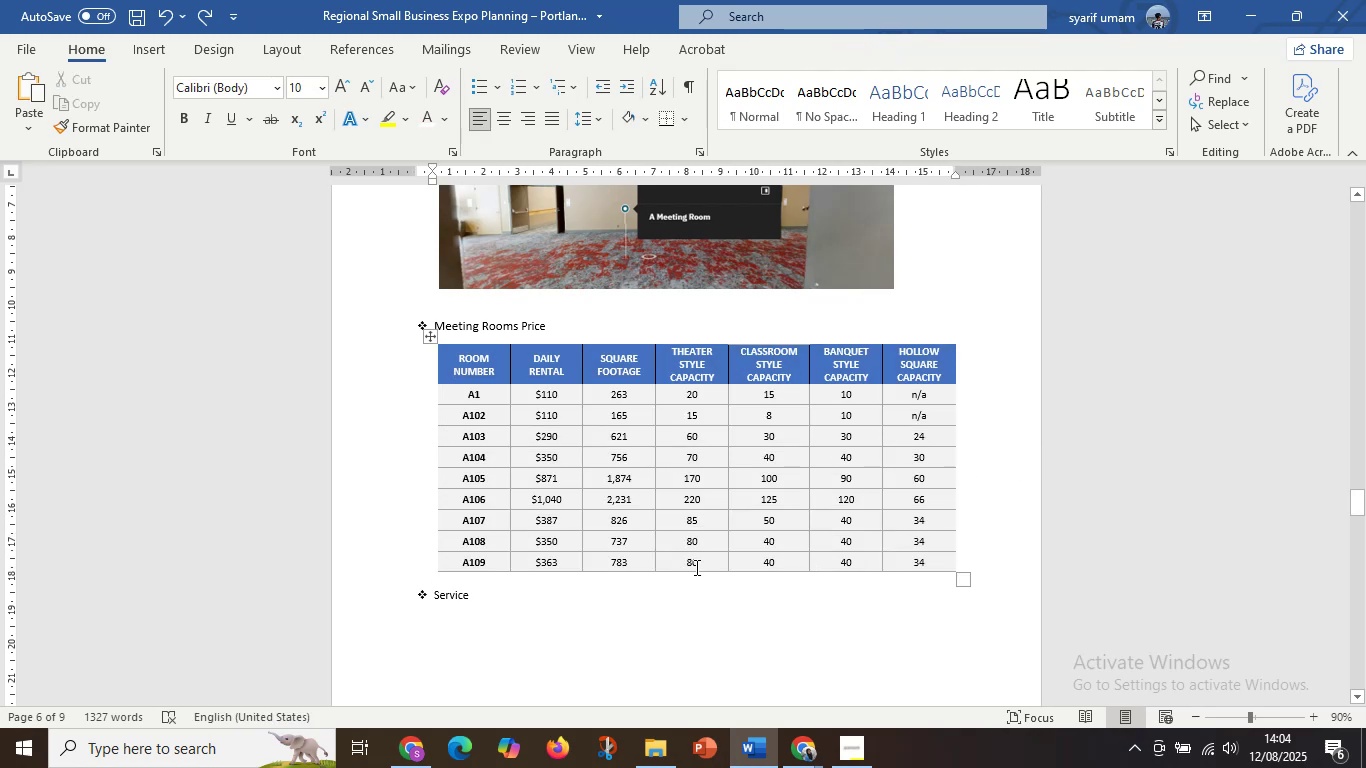 
left_click_drag(start_coordinate=[694, 571], to_coordinate=[694, 590])
 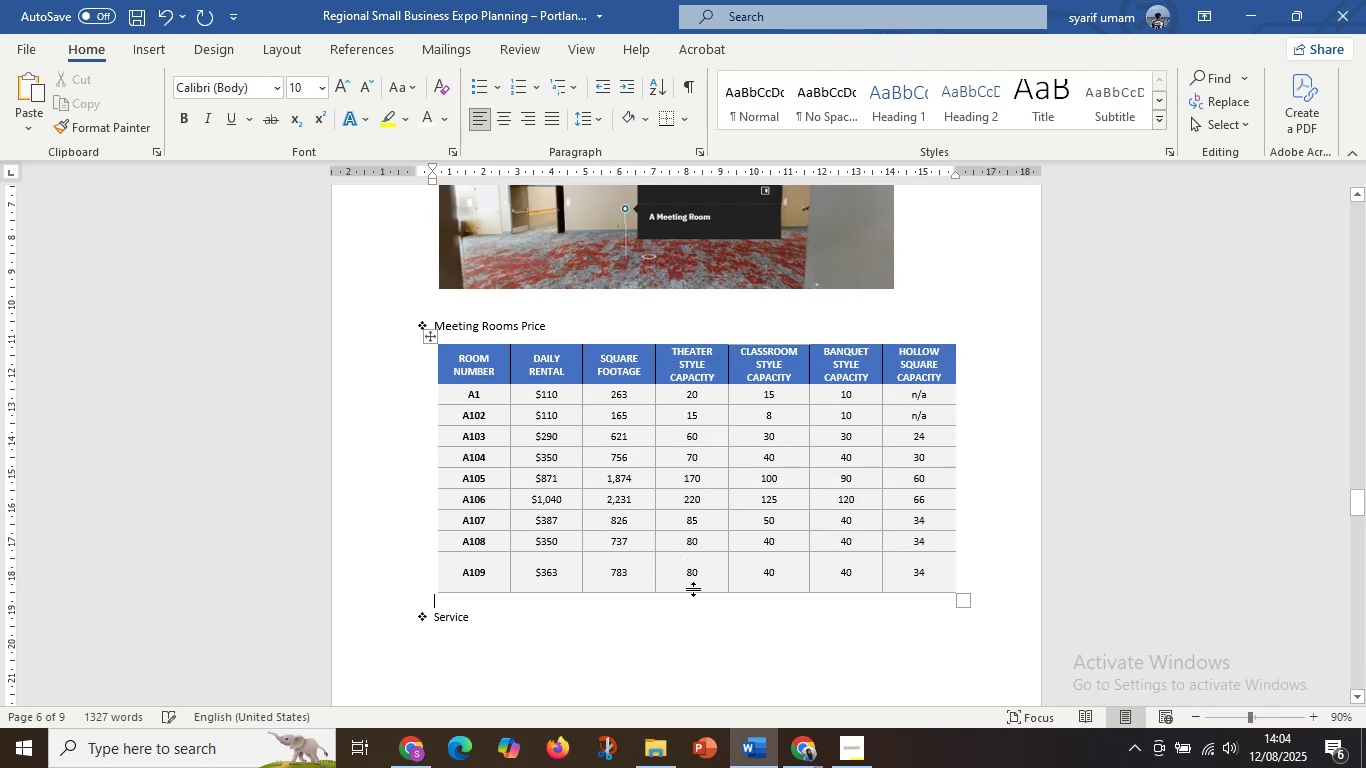 
key(Control+Z)
 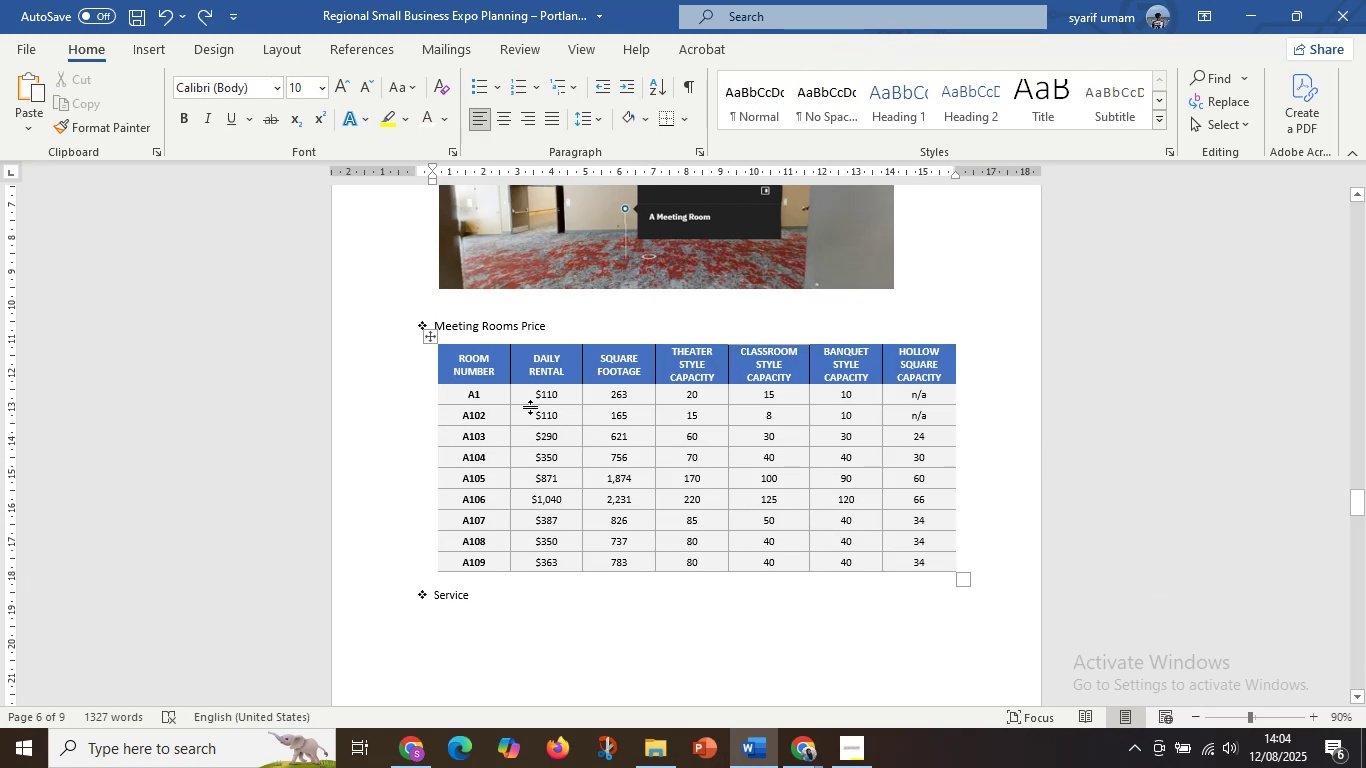 
left_click_drag(start_coordinate=[501, 401], to_coordinate=[893, 571])
 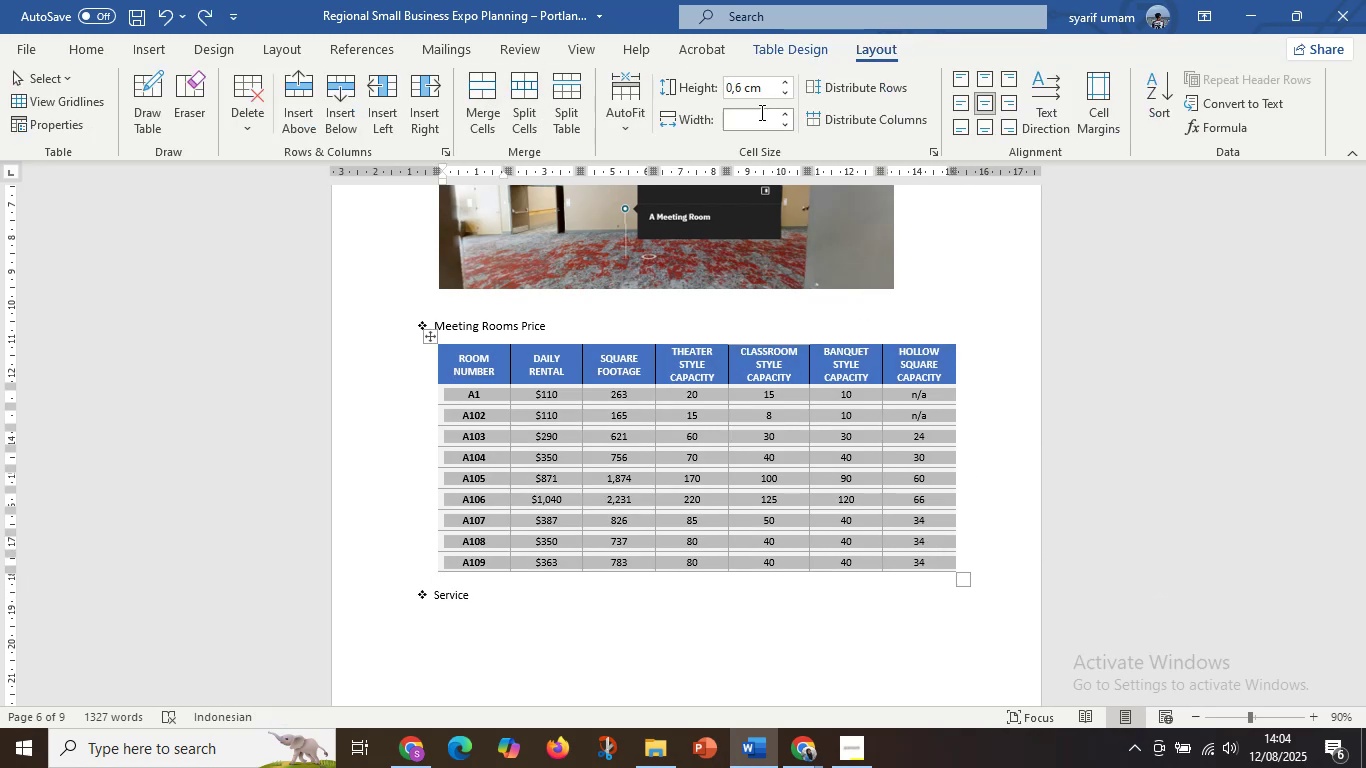 
left_click([786, 94])
 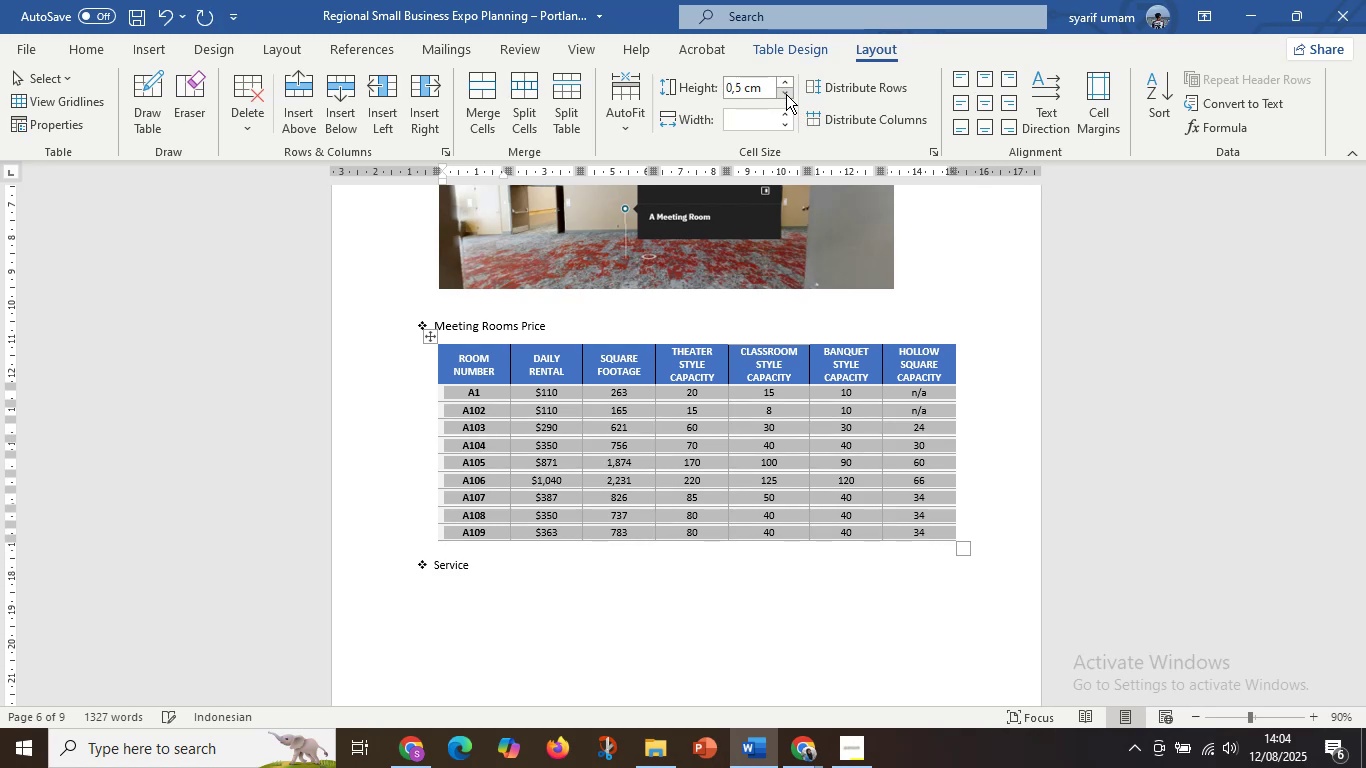 
left_click([786, 94])
 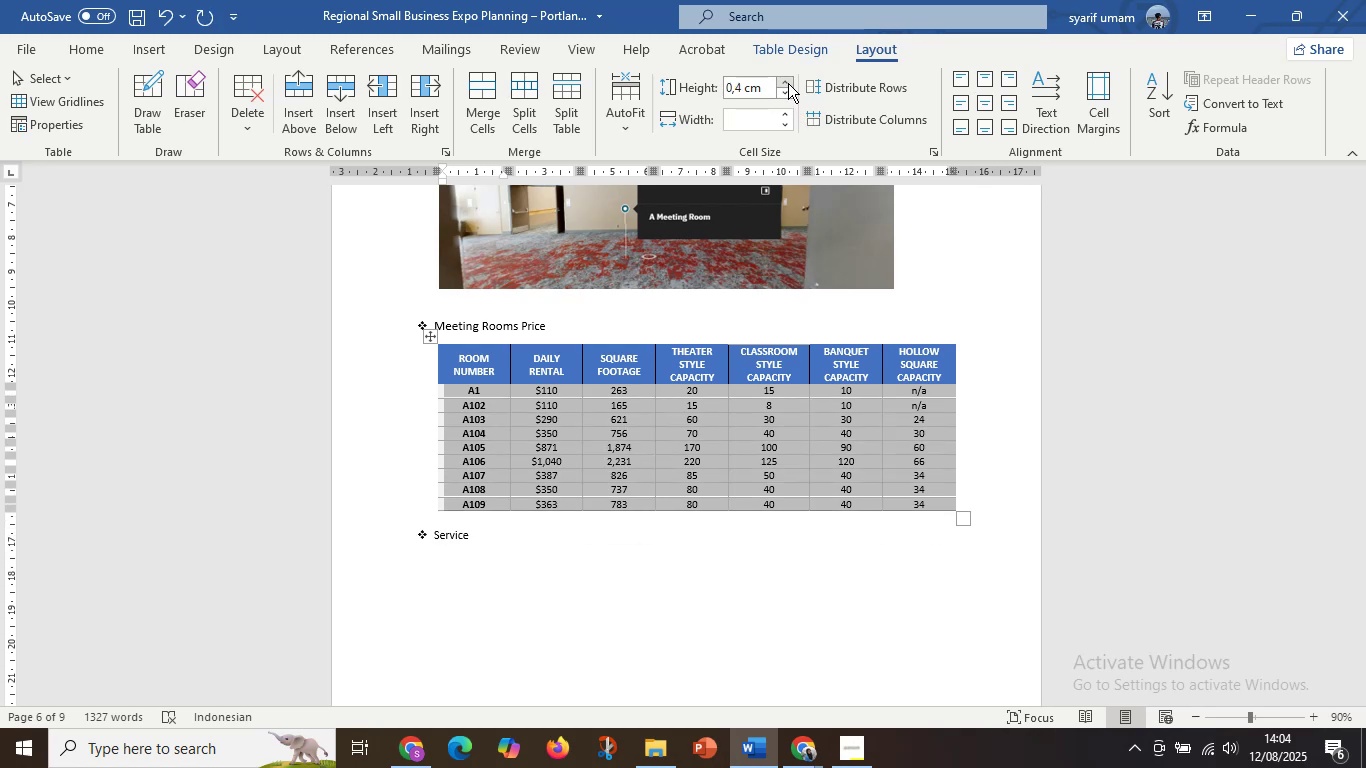 
double_click([788, 83])
 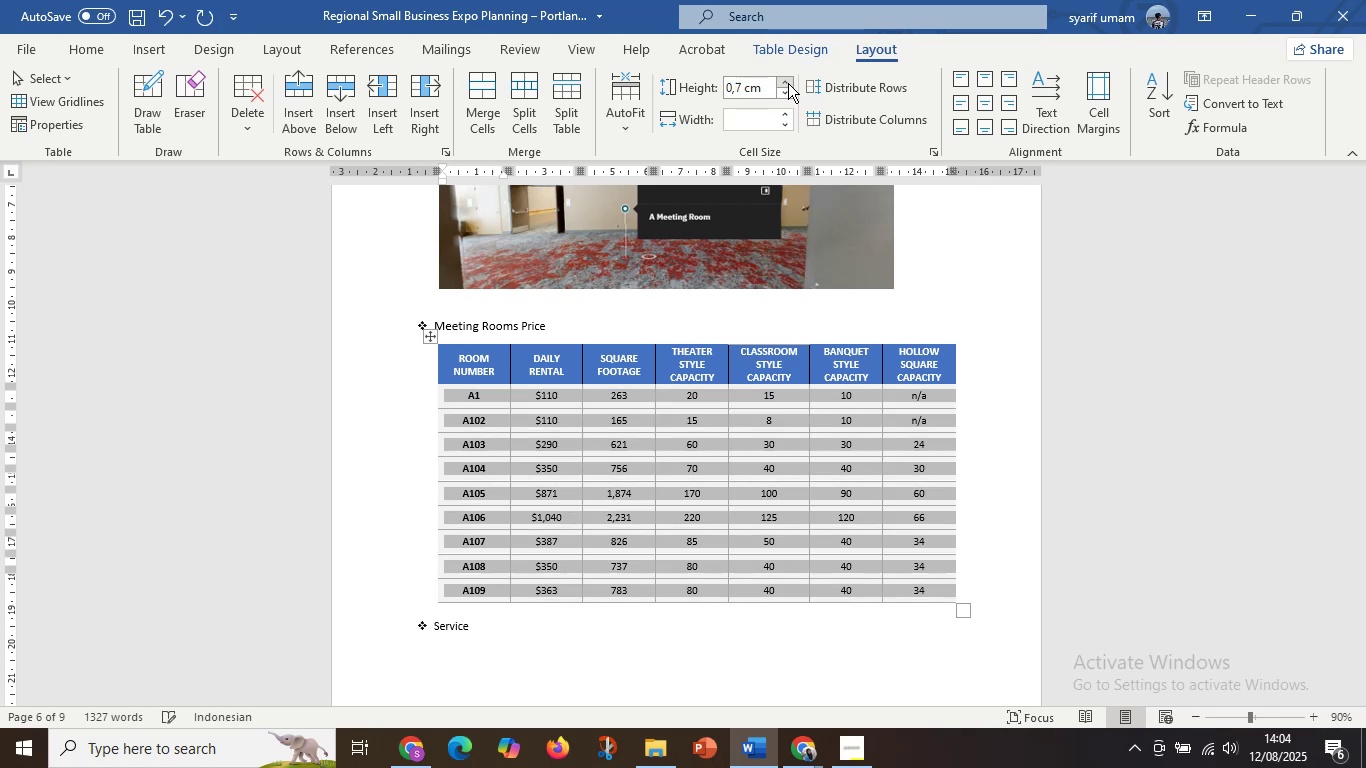 
double_click([788, 83])
 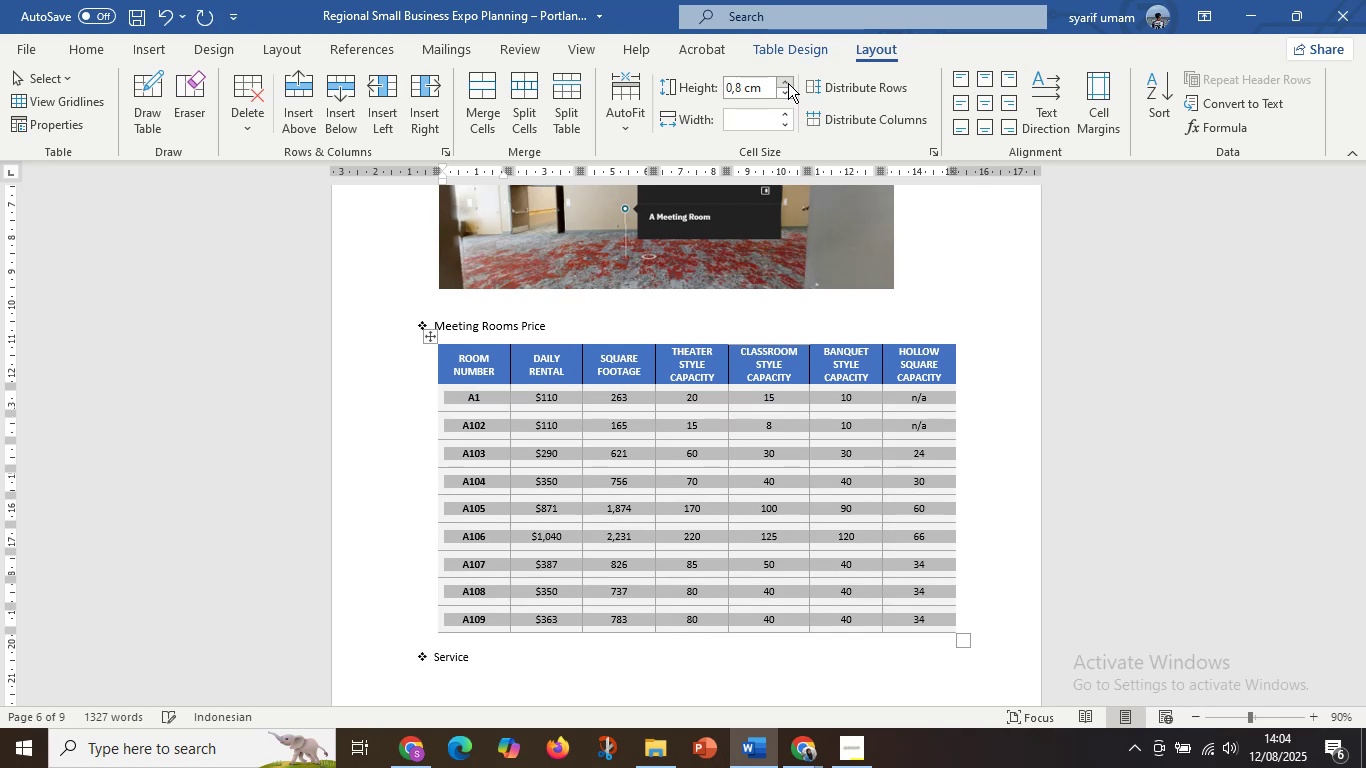 
triple_click([788, 83])
 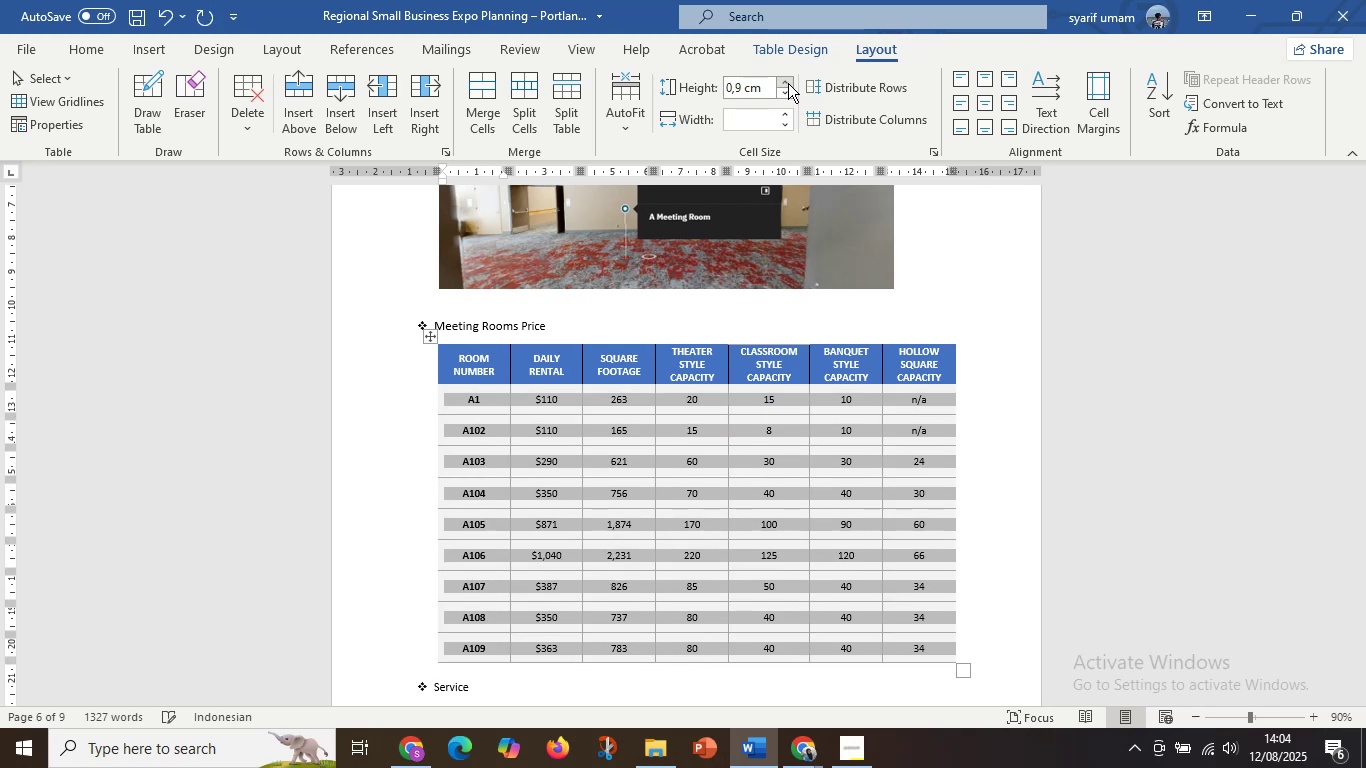 
left_click([788, 83])
 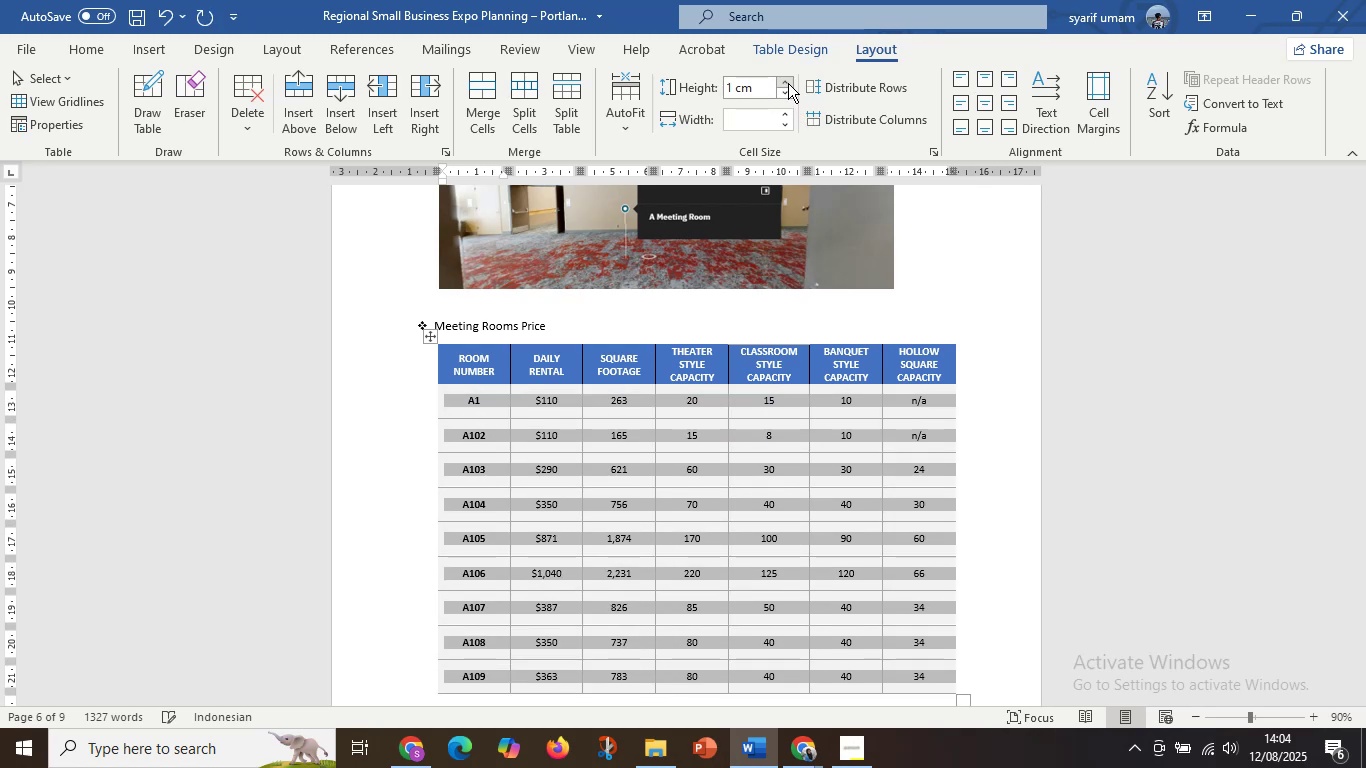 
scroll: coordinate [798, 336], scroll_direction: down, amount: 6.0
 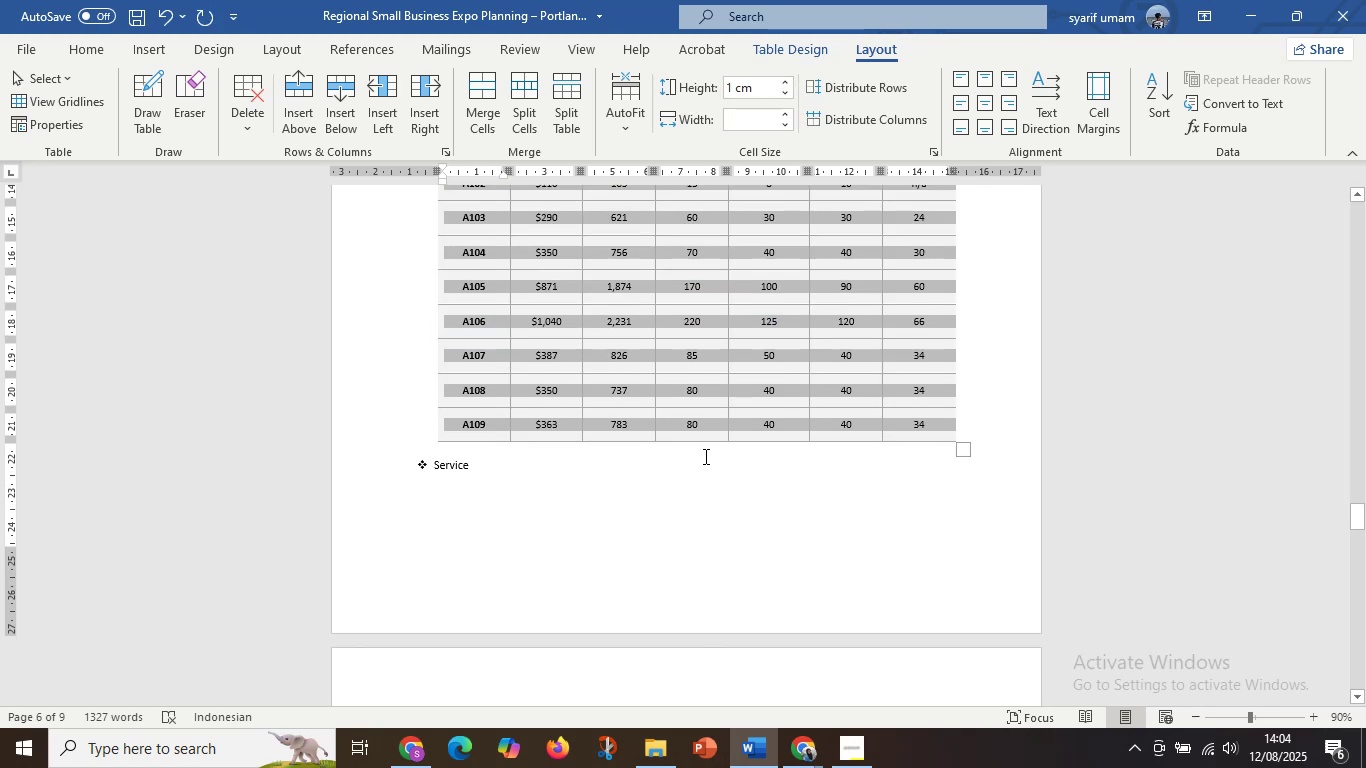 
scroll: coordinate [739, 398], scroll_direction: up, amount: 13.0
 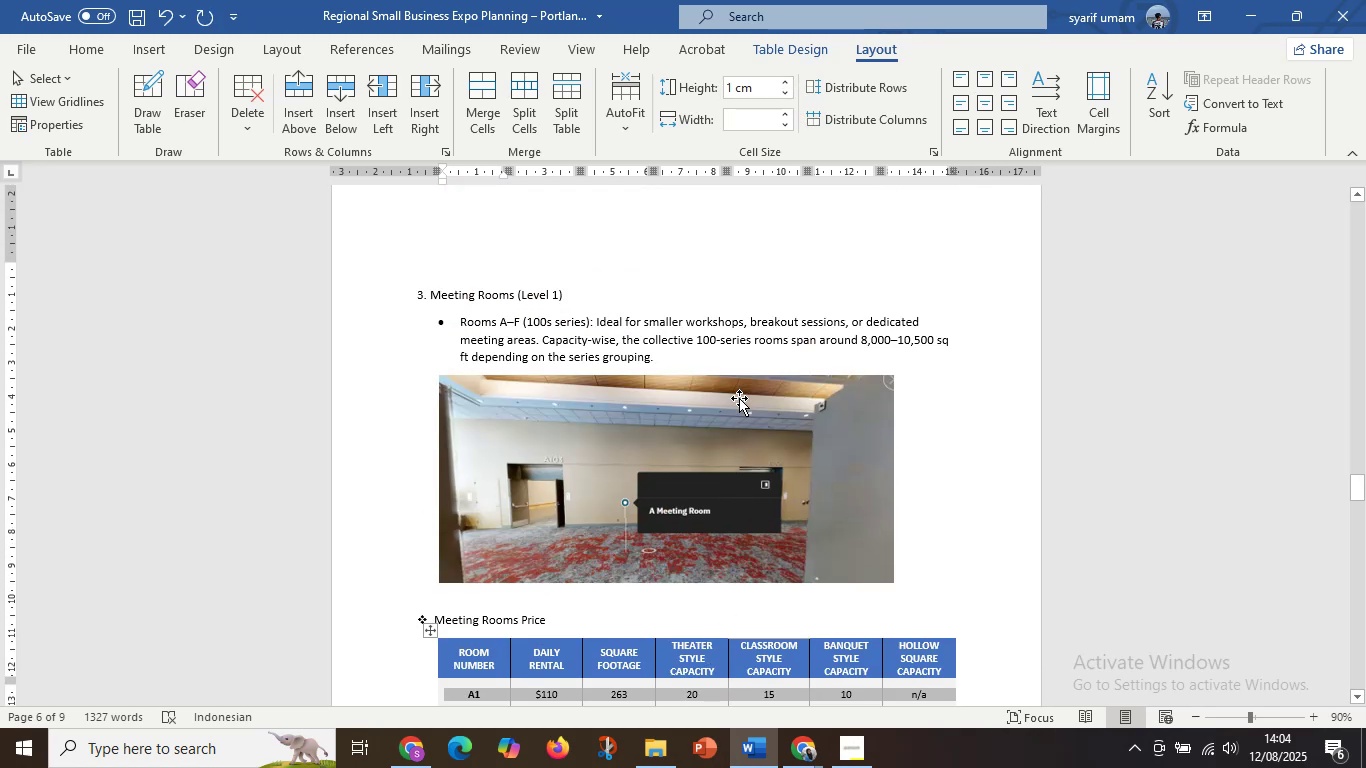 
left_click([763, 435])
 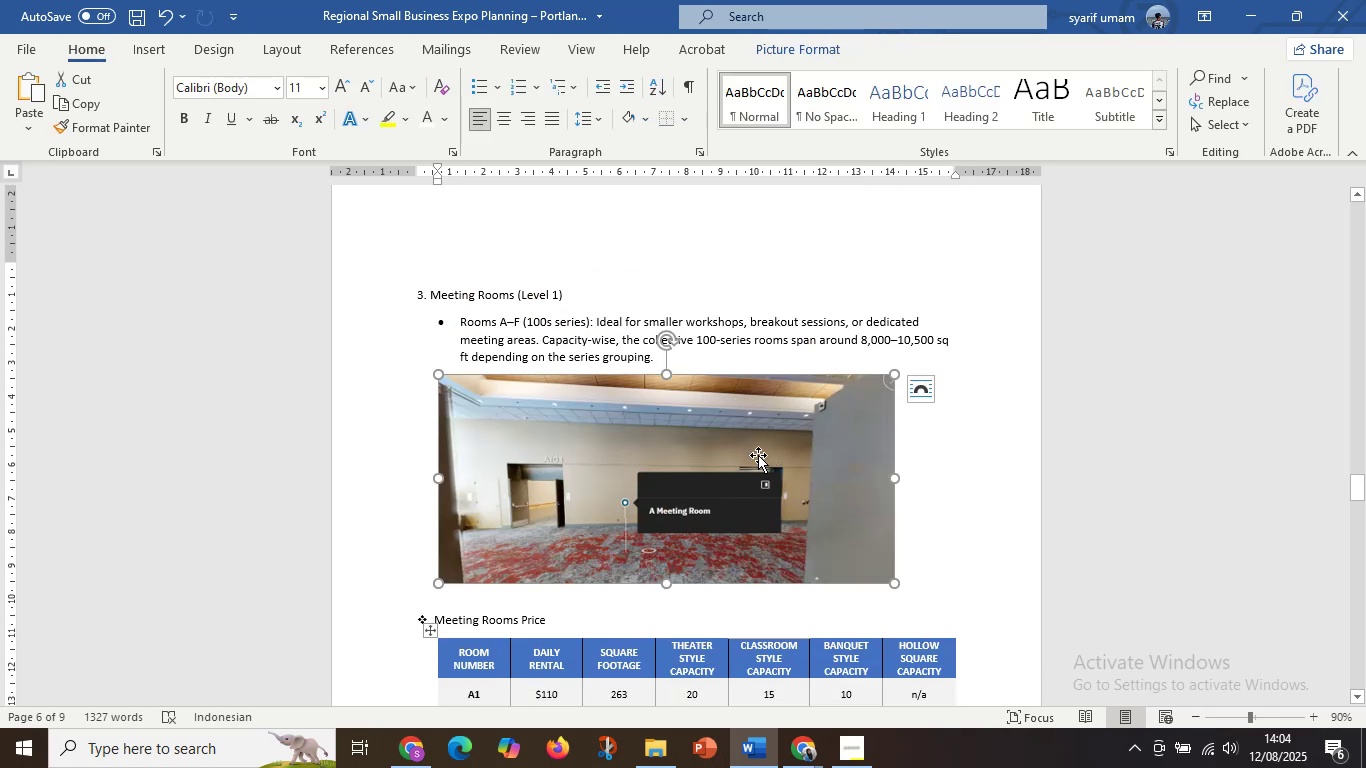 
right_click([765, 463])
 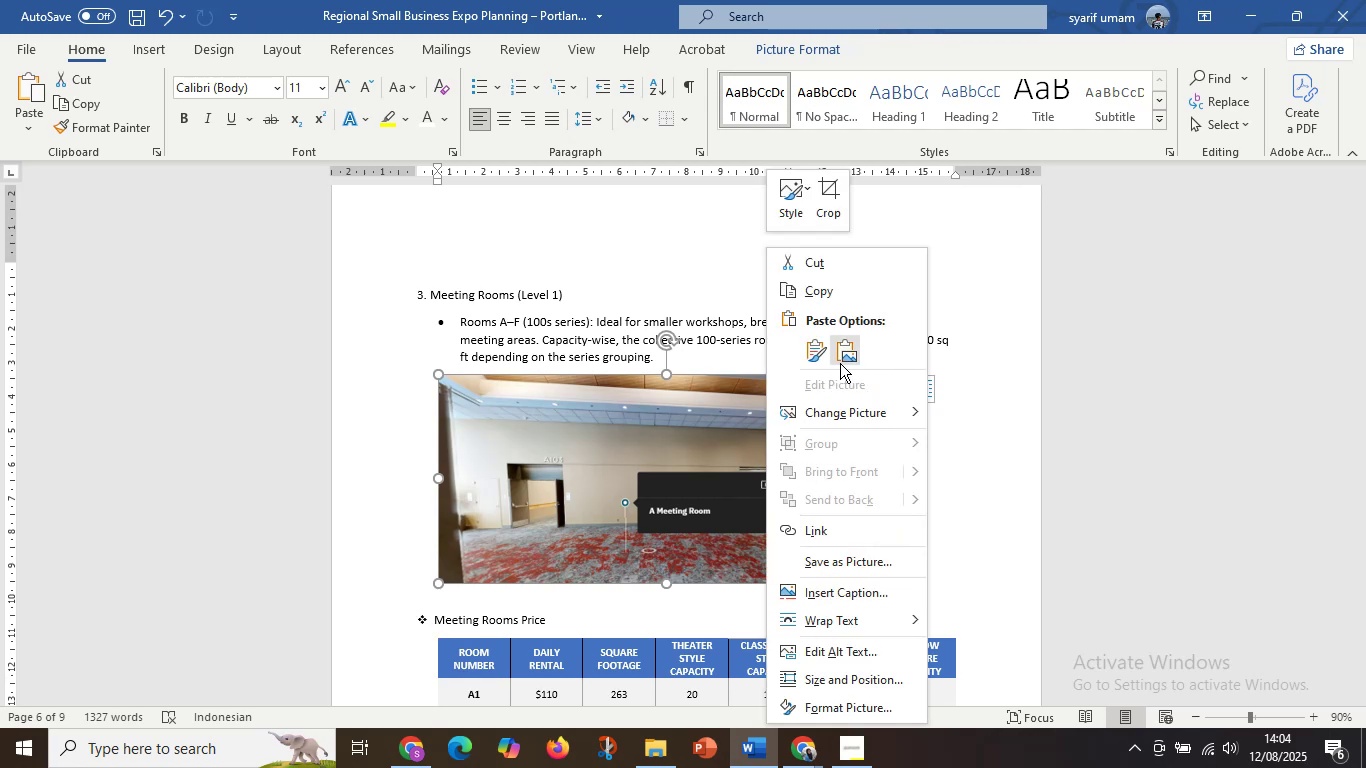 
scroll: coordinate [841, 412], scroll_direction: up, amount: 6.0
 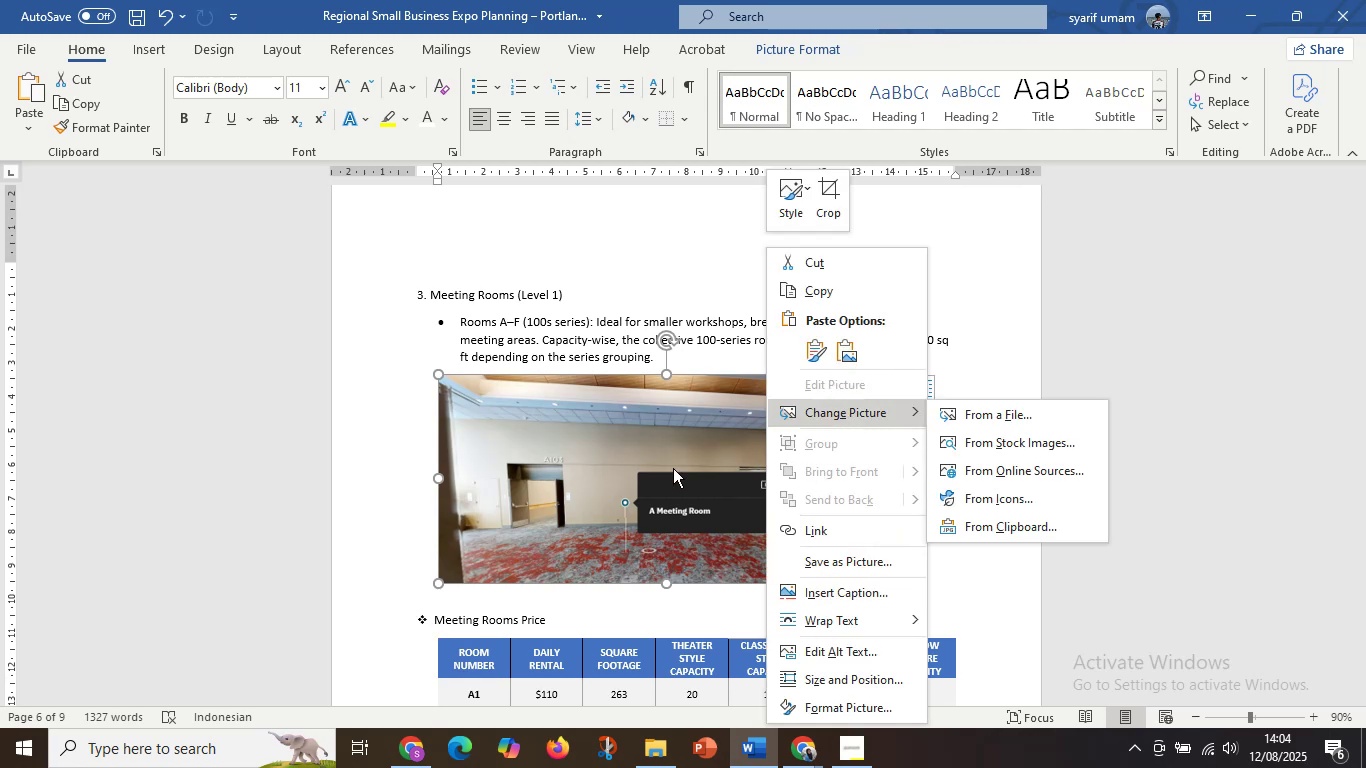 
left_click([672, 468])
 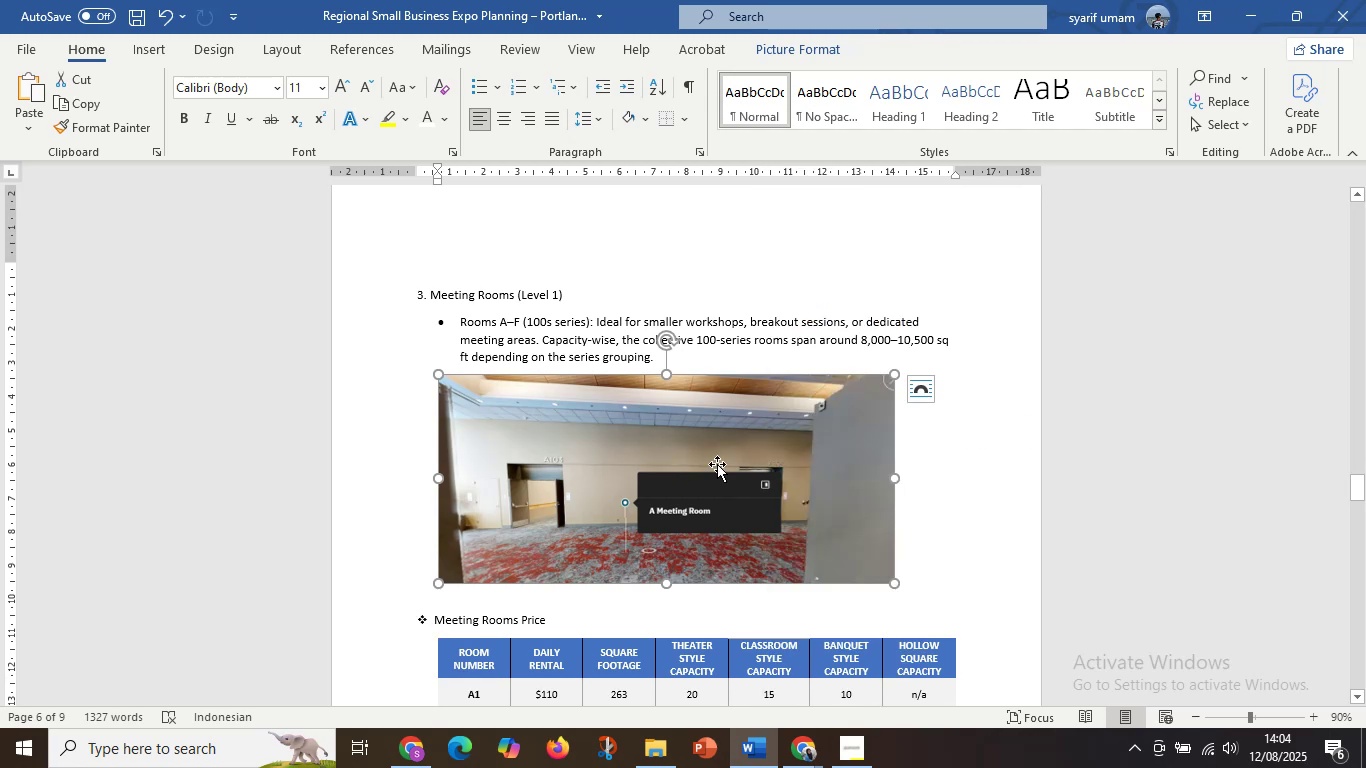 
scroll: coordinate [762, 466], scroll_direction: up, amount: 5.0
 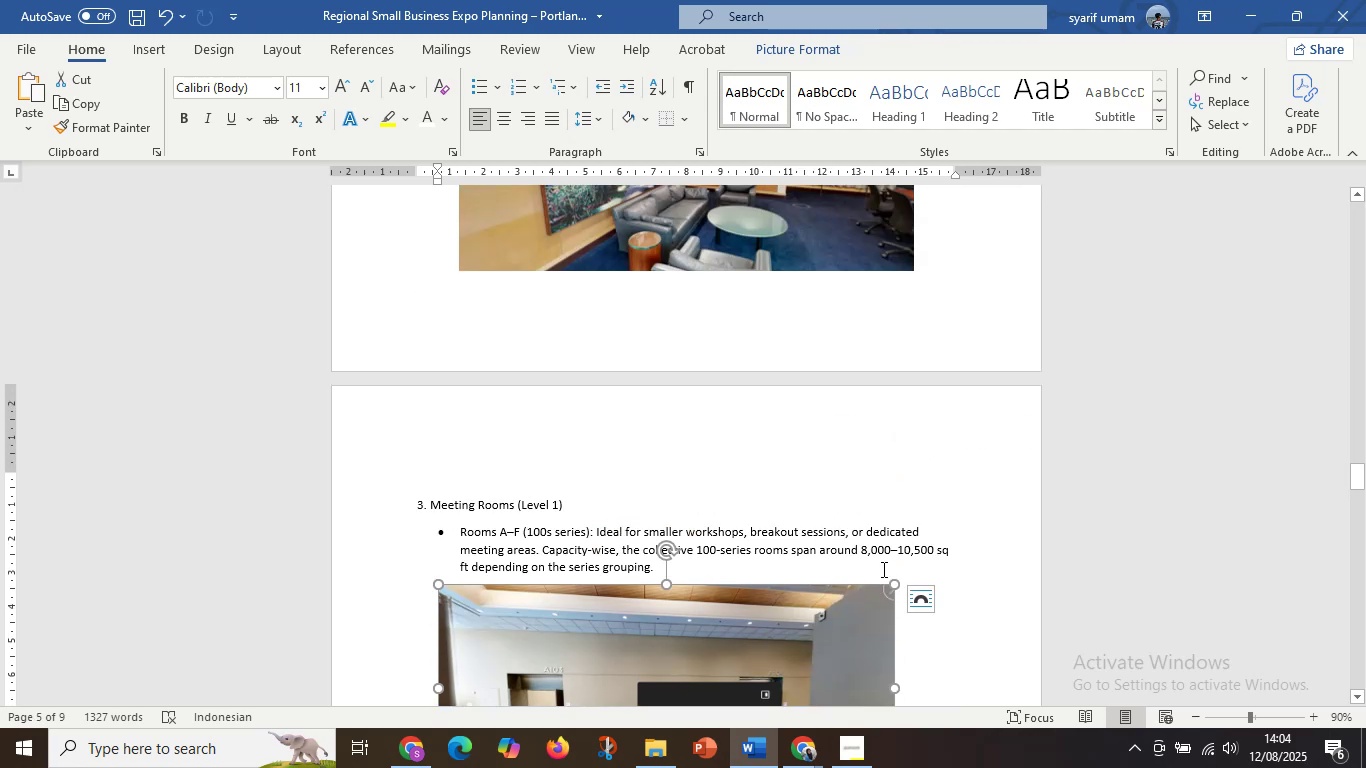 
left_click_drag(start_coordinate=[895, 584], to_coordinate=[915, 270])
 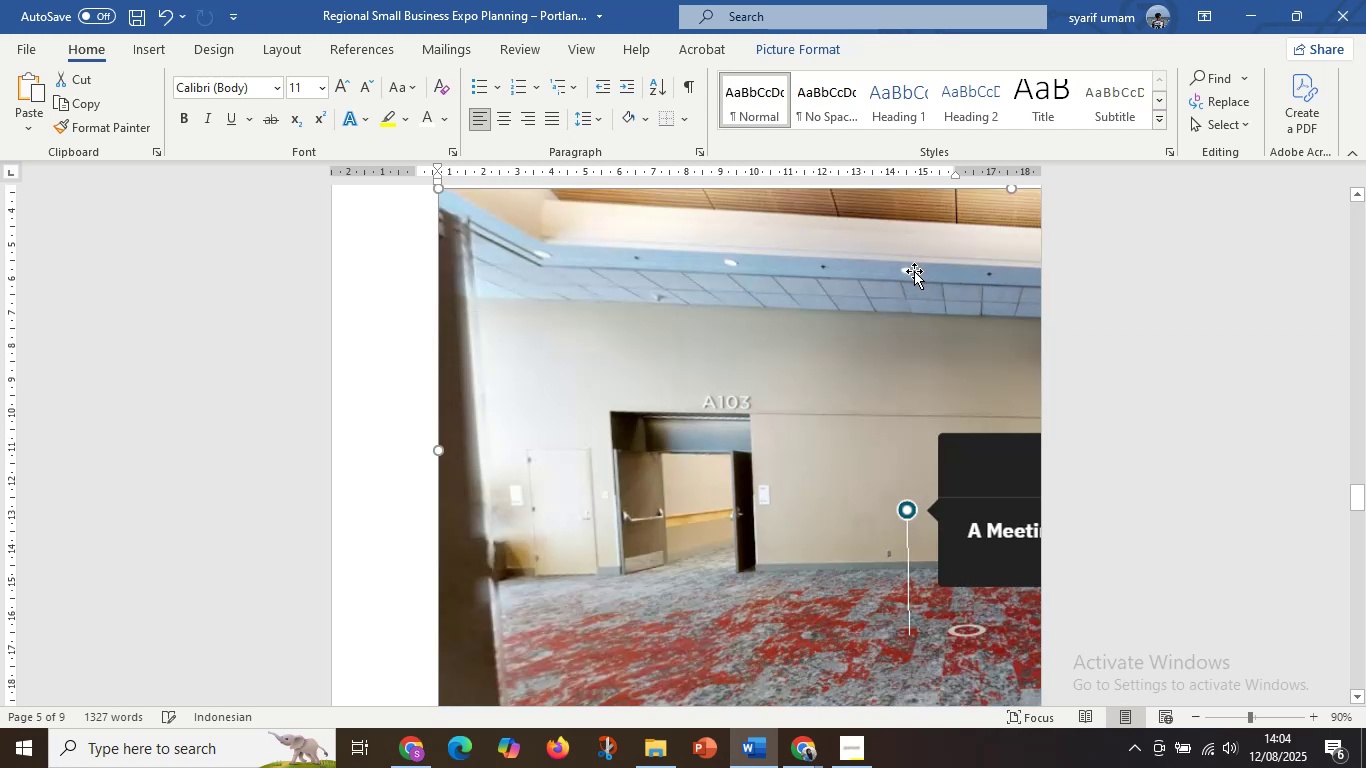 
key(Control+Z)
 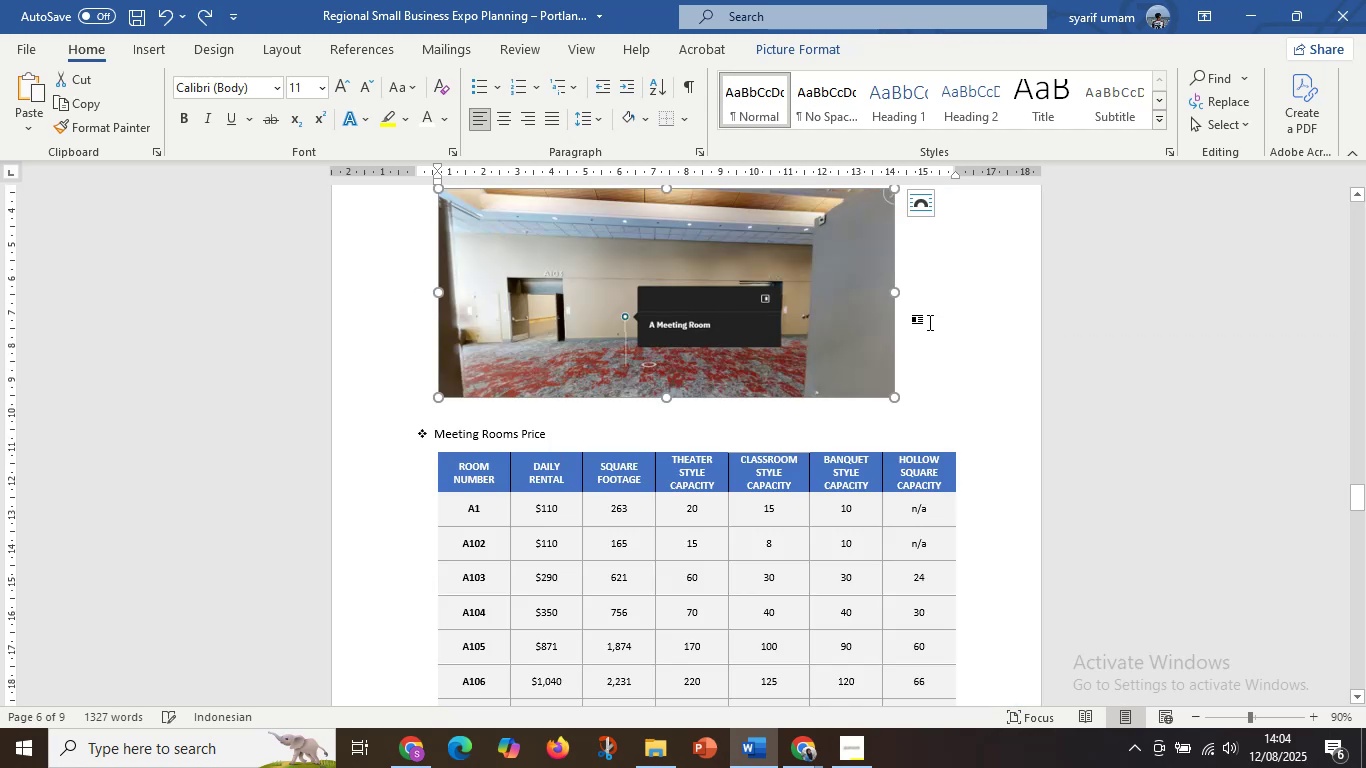 
hold_key(key=ControlLeft, duration=0.69)
scroll: coordinate [1036, 346], scroll_direction: up, amount: 9.0
 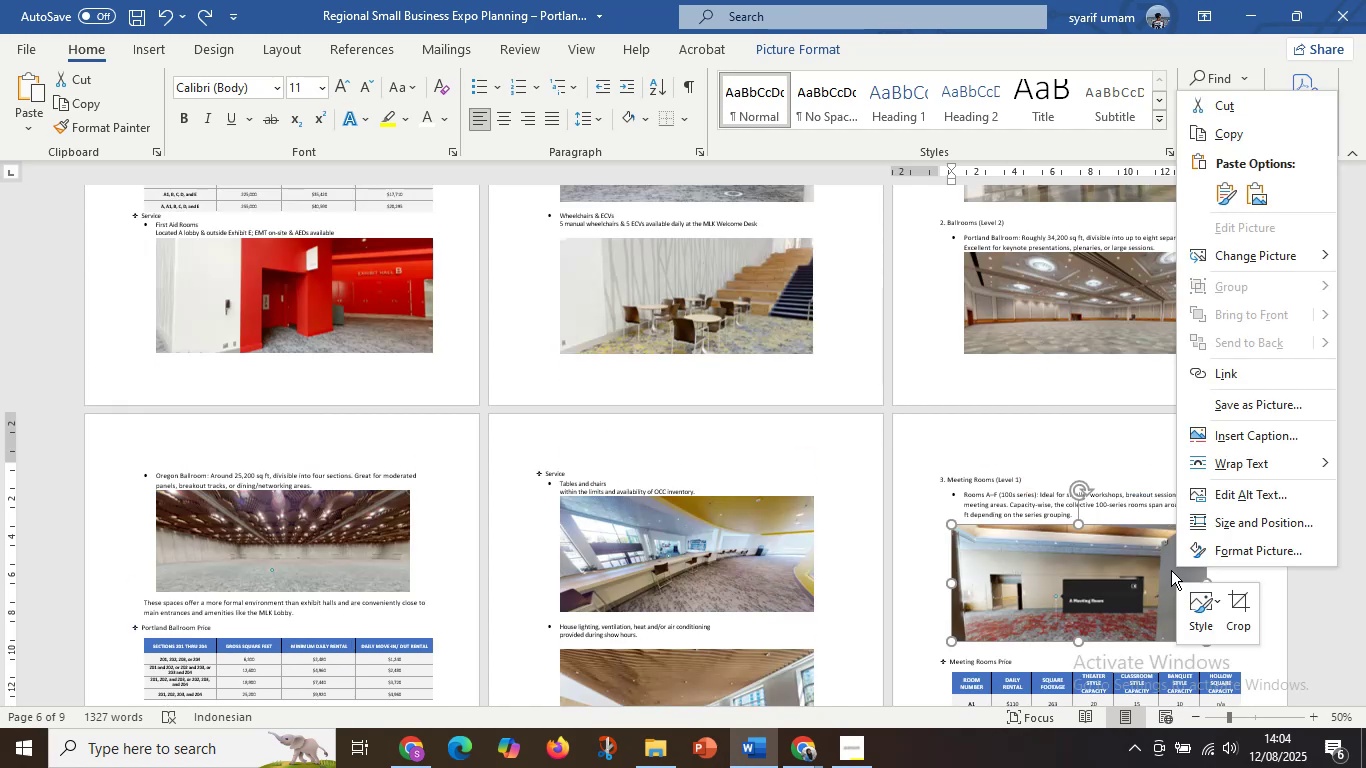 
left_click([1123, 608])
 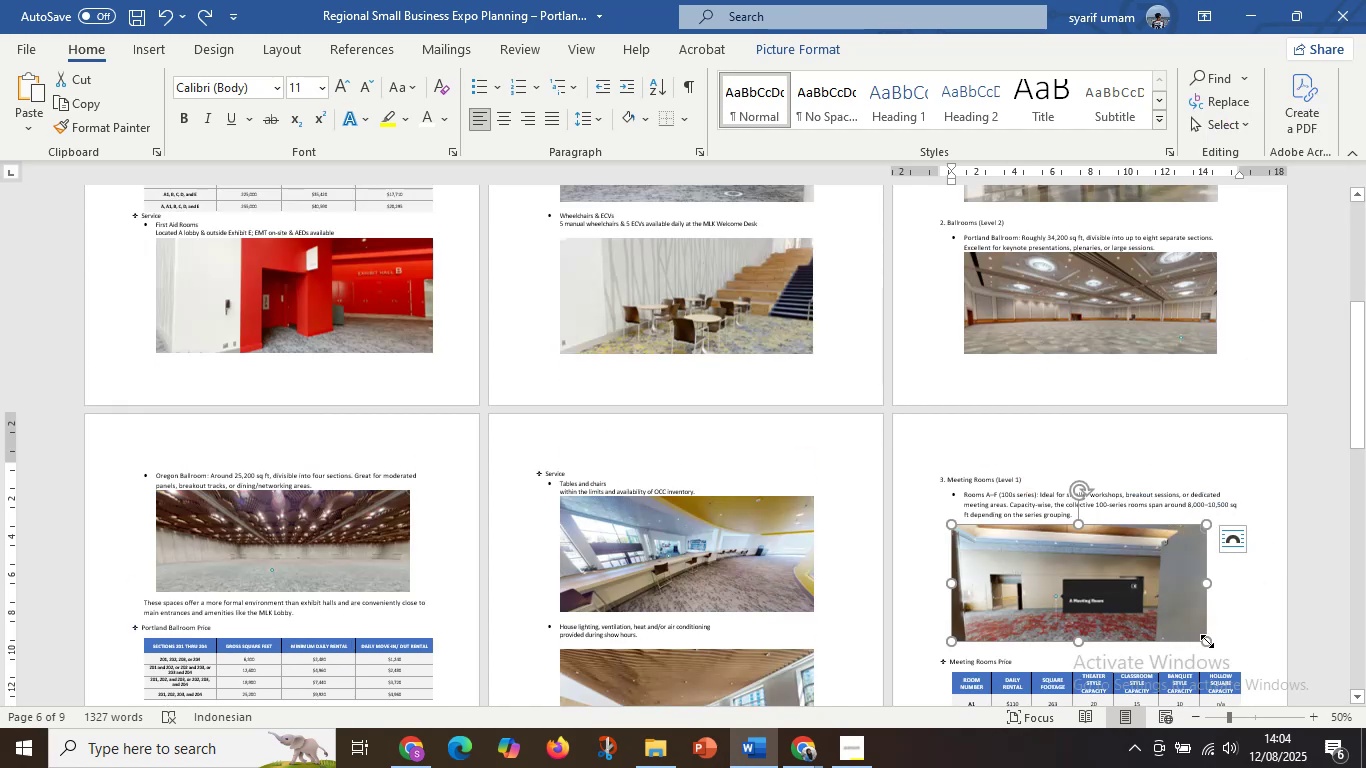 
left_click_drag(start_coordinate=[1207, 642], to_coordinate=[1221, 645])
 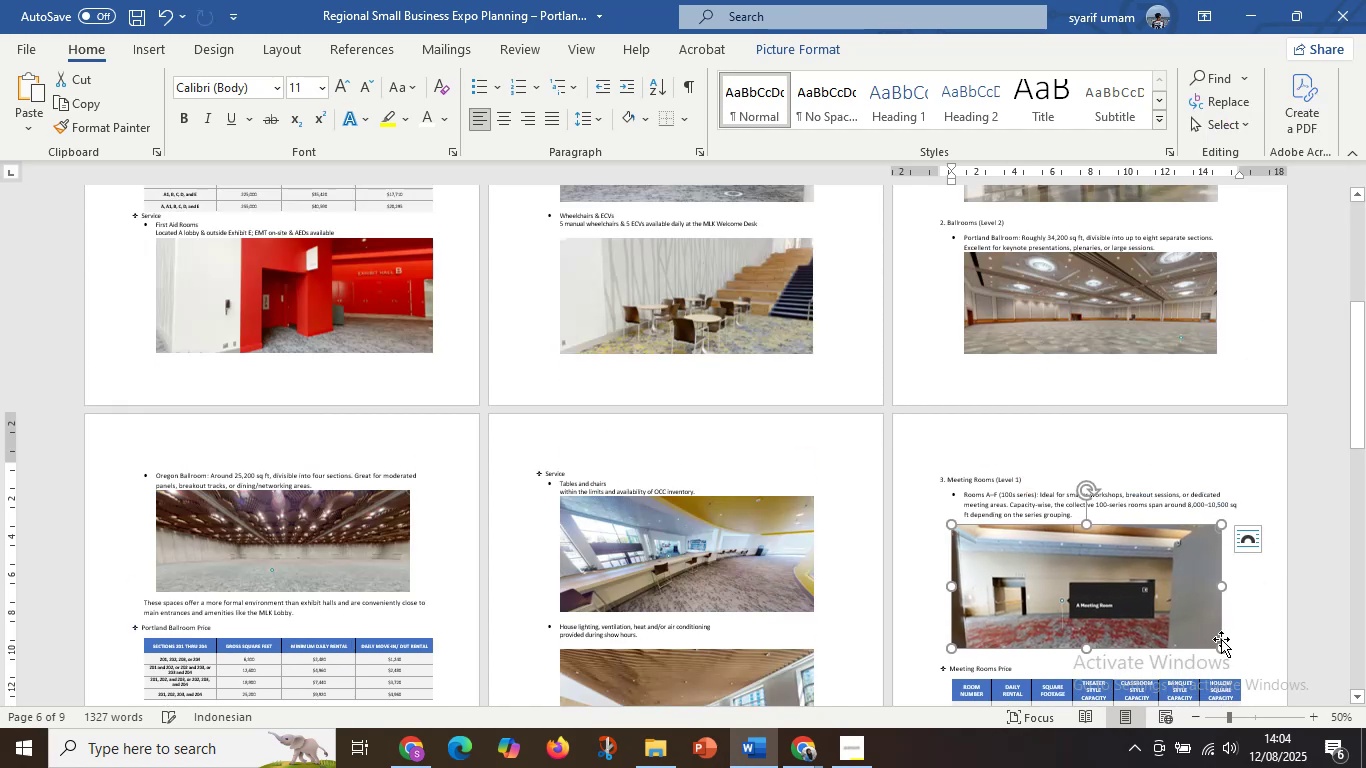 
left_click([1221, 640])
 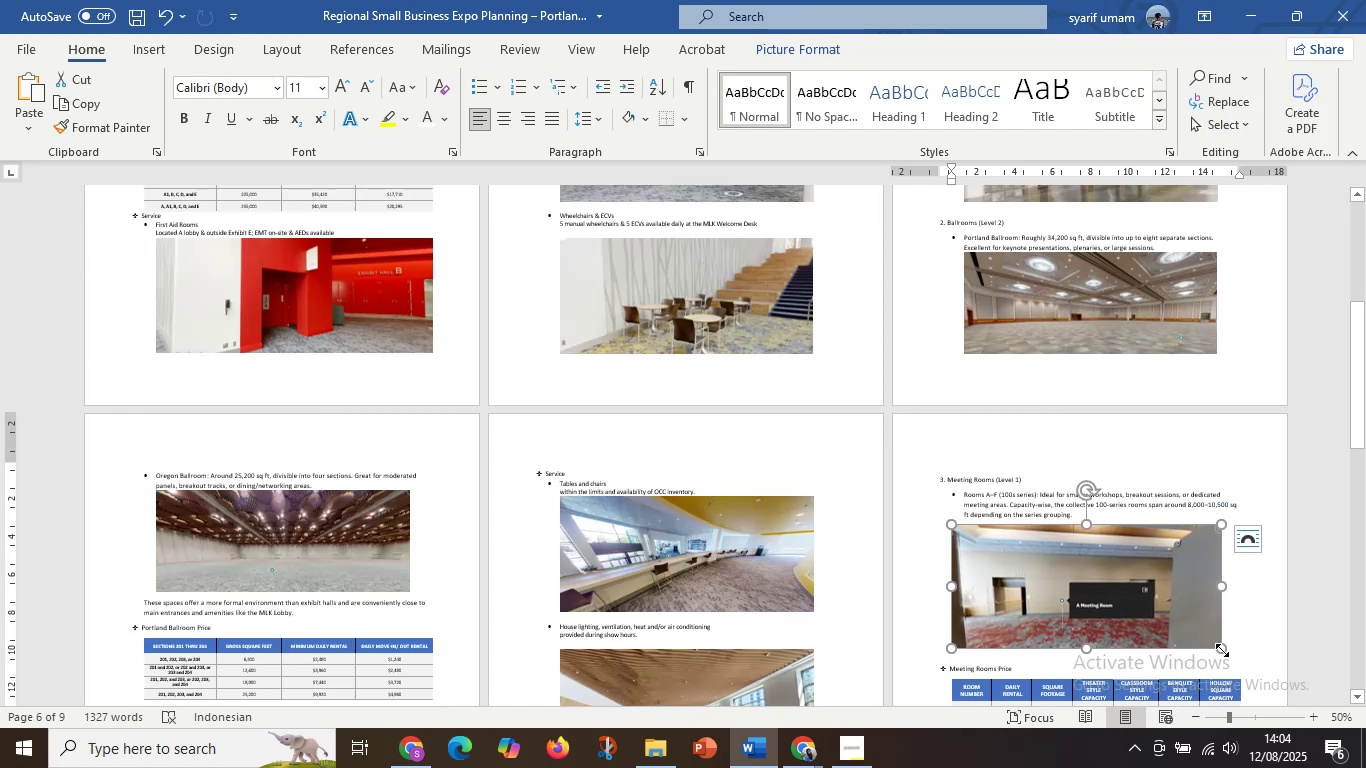 
left_click_drag(start_coordinate=[1222, 650], to_coordinate=[1220, 640])
 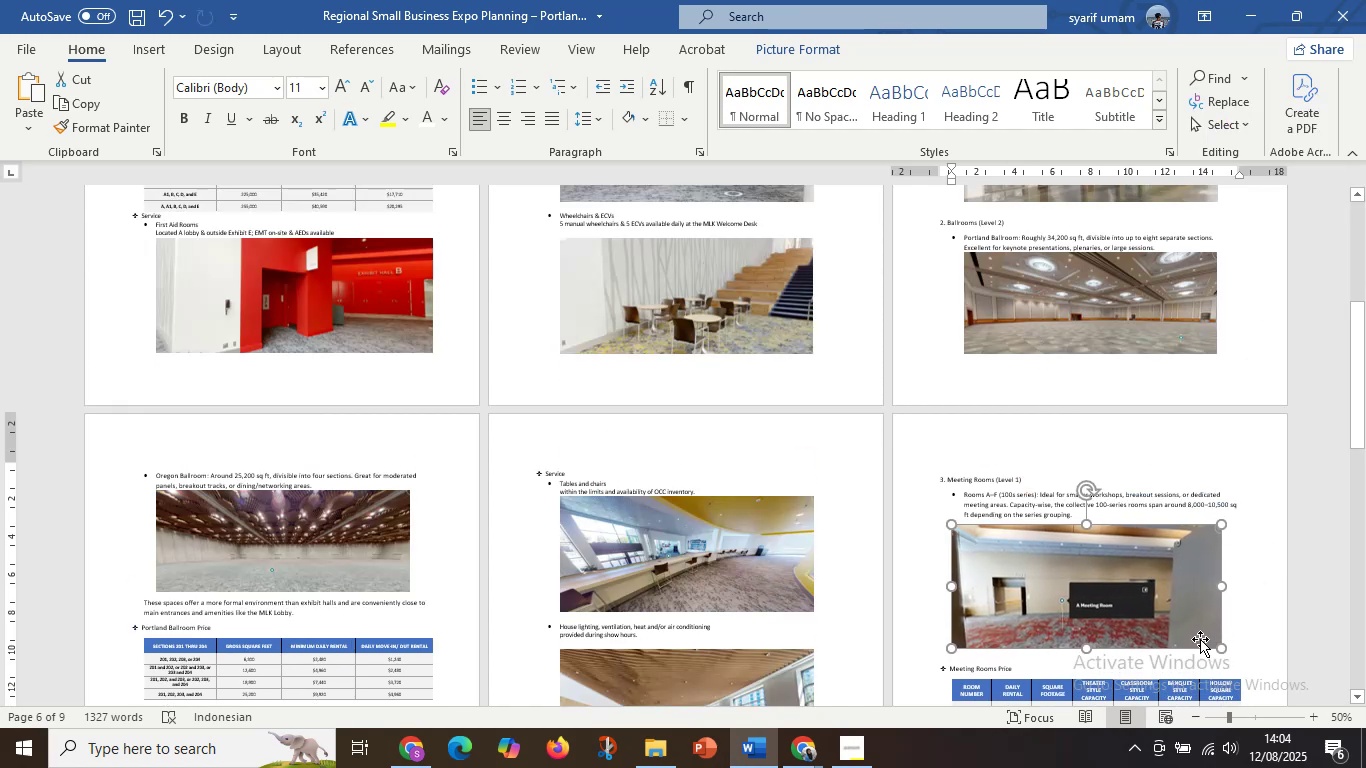 
scroll: coordinate [1106, 587], scroll_direction: down, amount: 15.0
 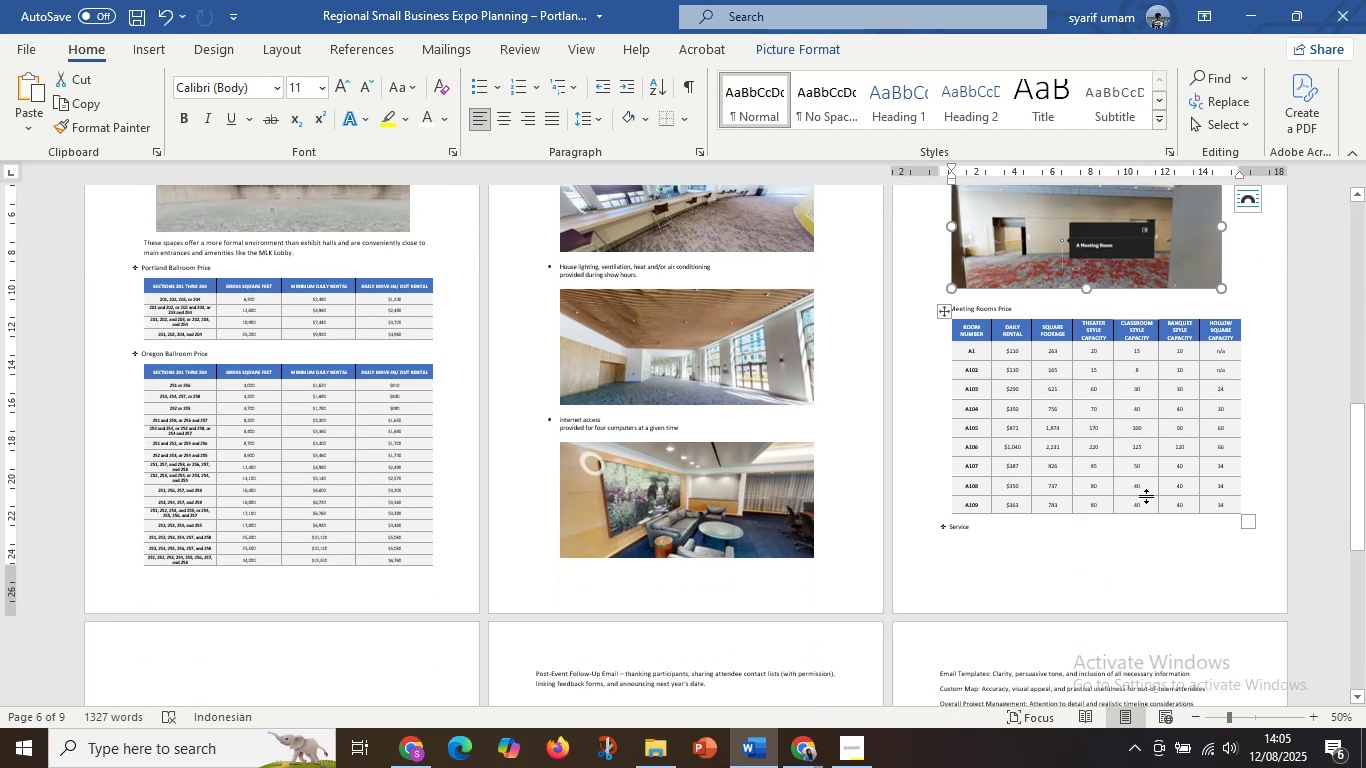 
left_click_drag(start_coordinate=[978, 326], to_coordinate=[1244, 330])
 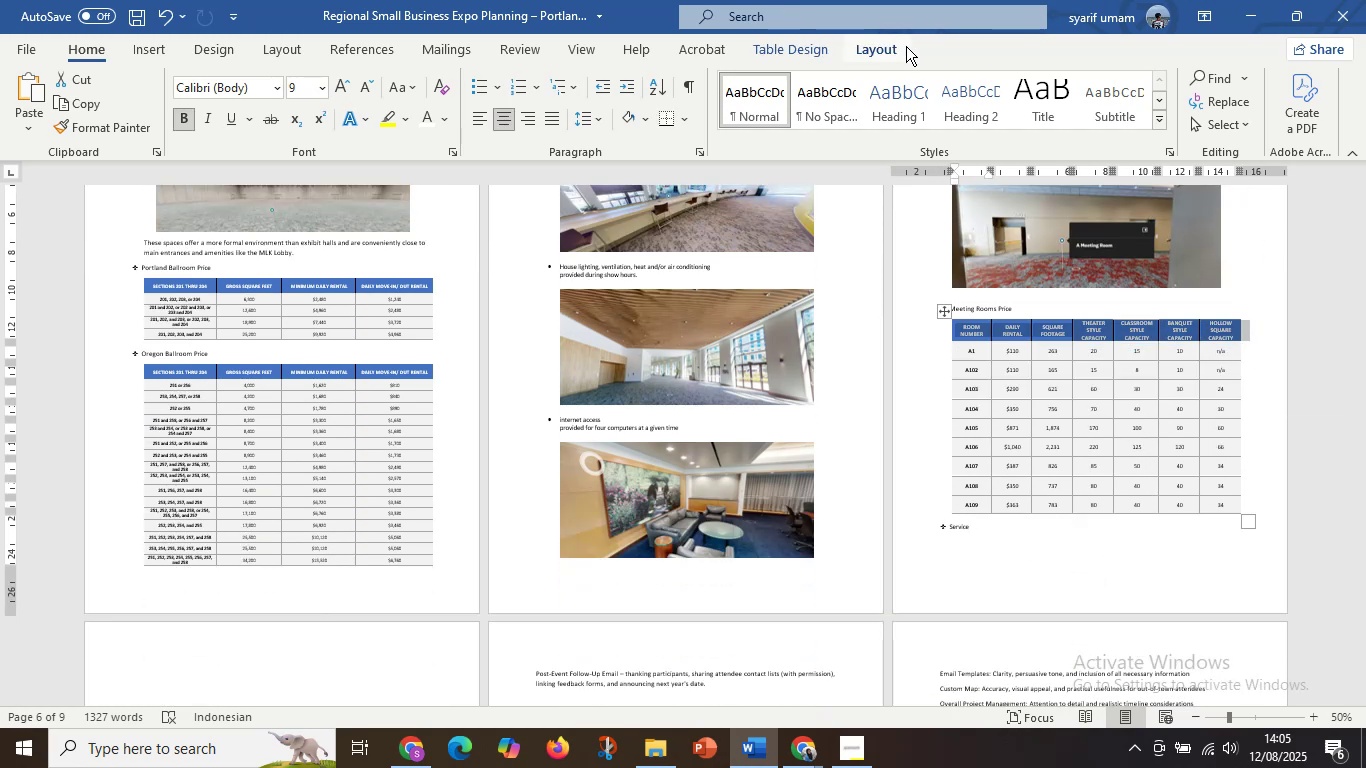 
left_click([906, 46])
 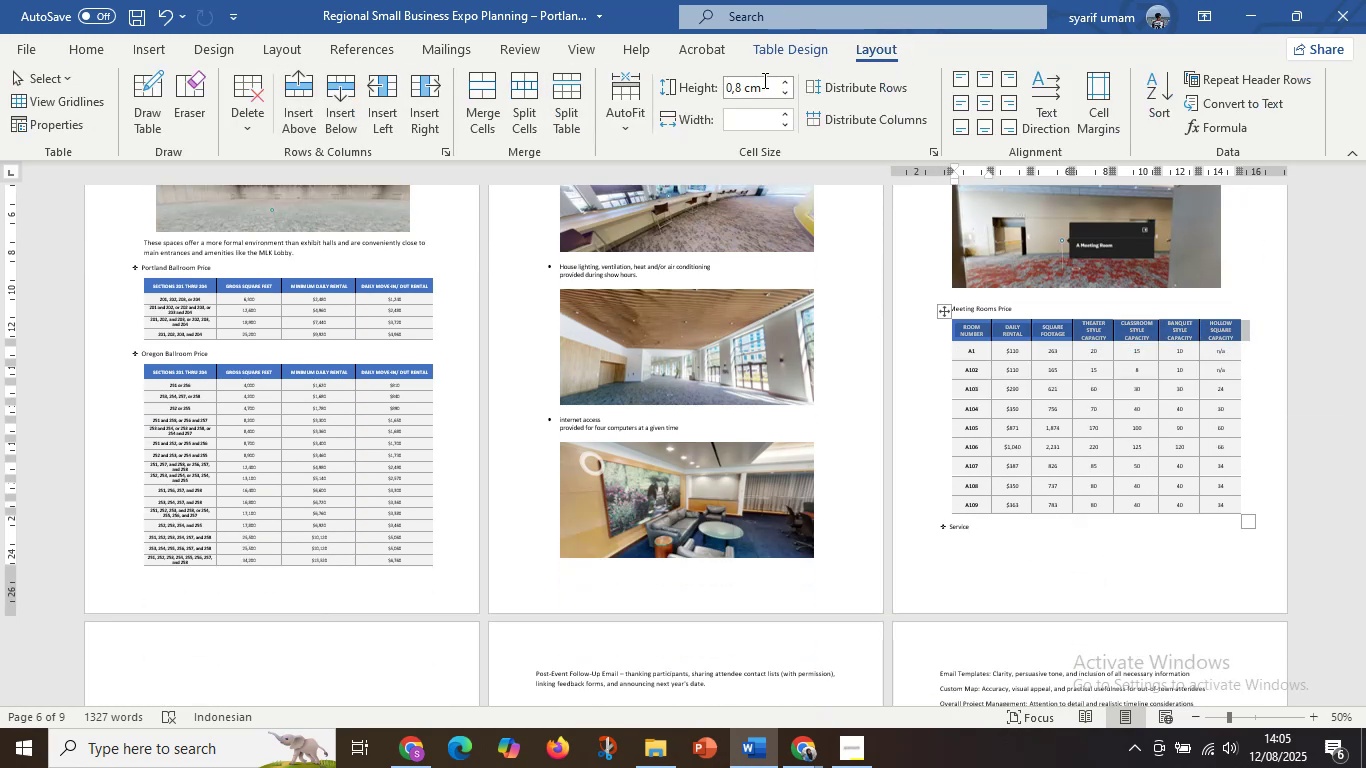 
double_click([779, 83])
 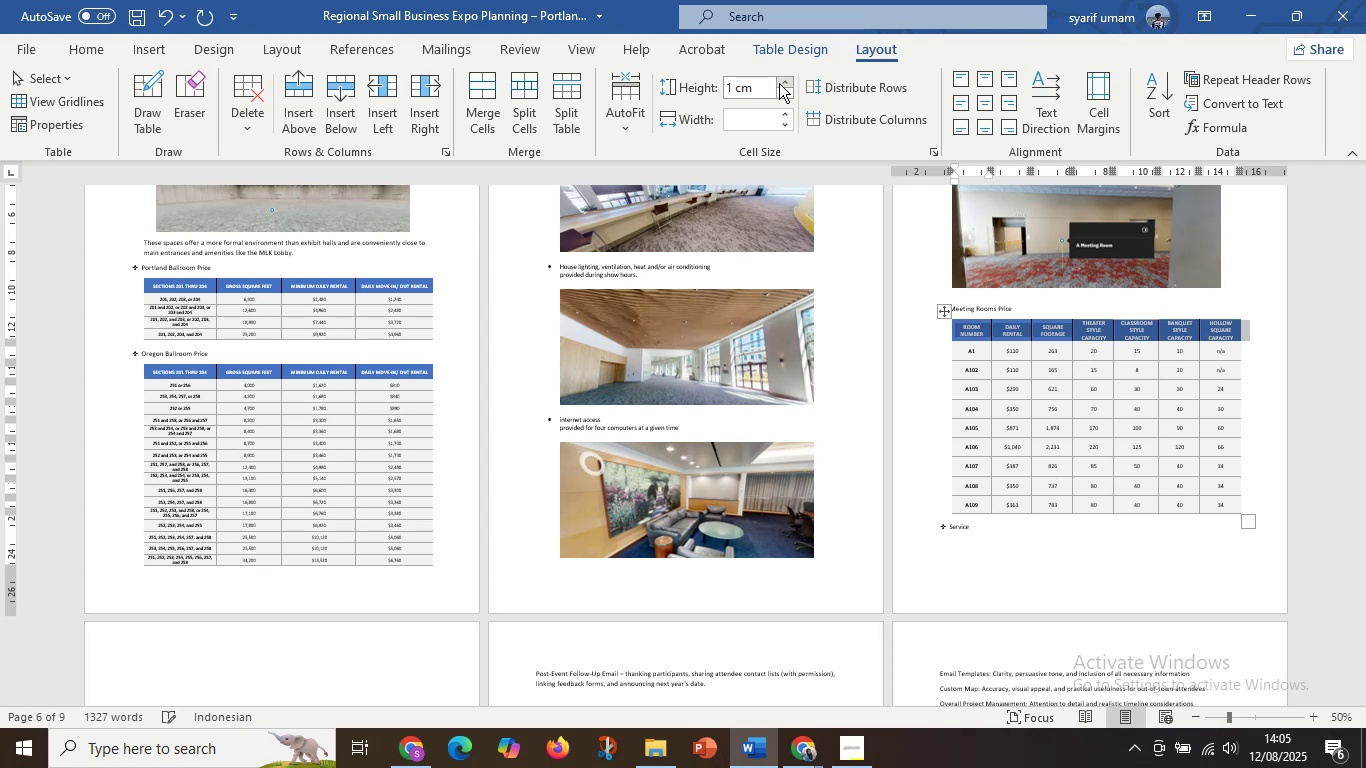 
triple_click([779, 83])
 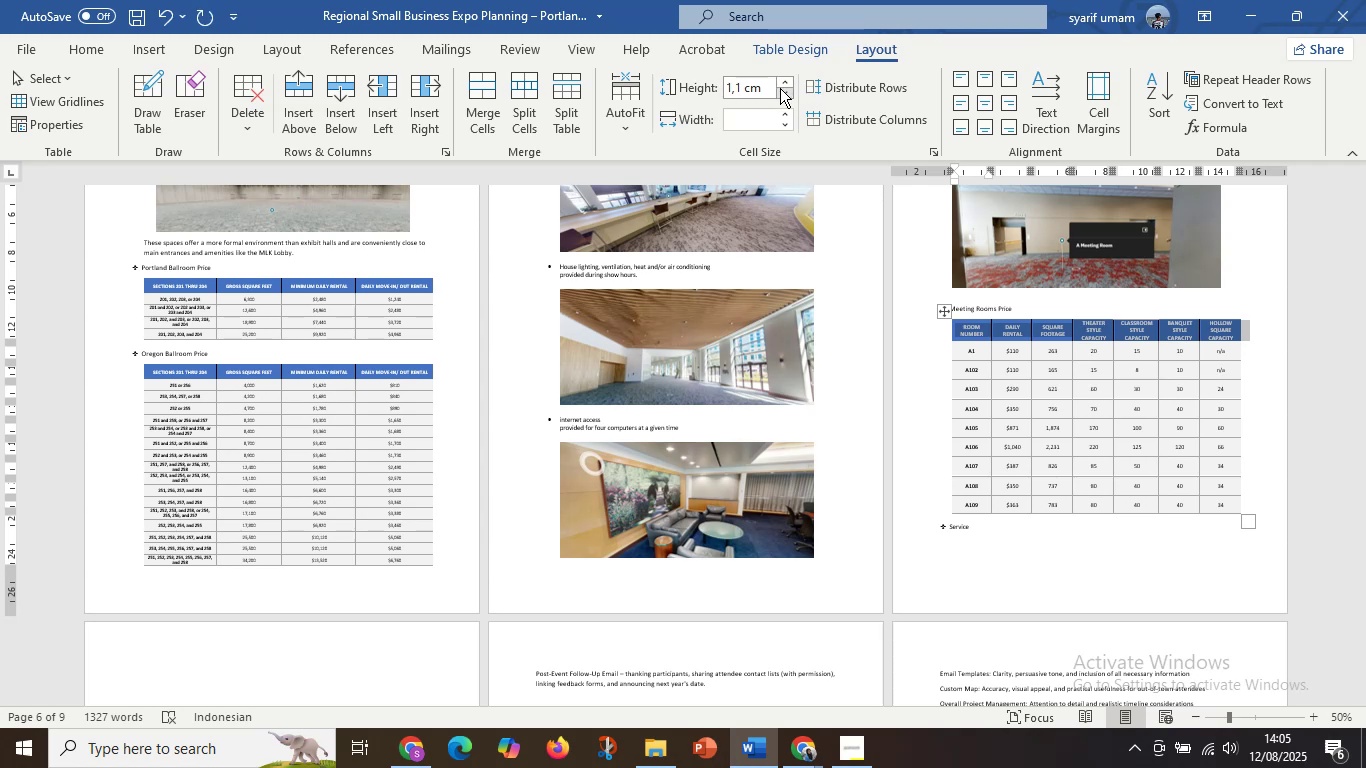 
left_click([780, 88])
 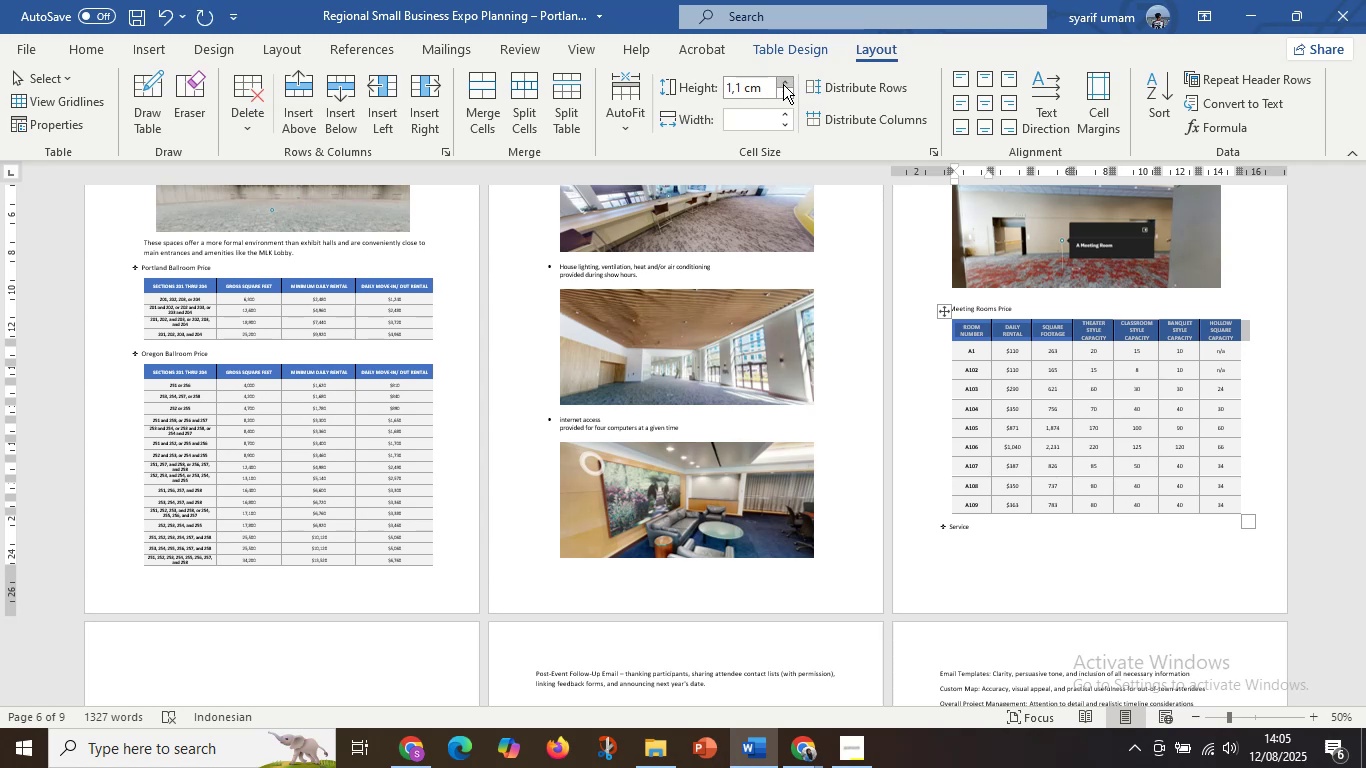 
double_click([783, 84])
 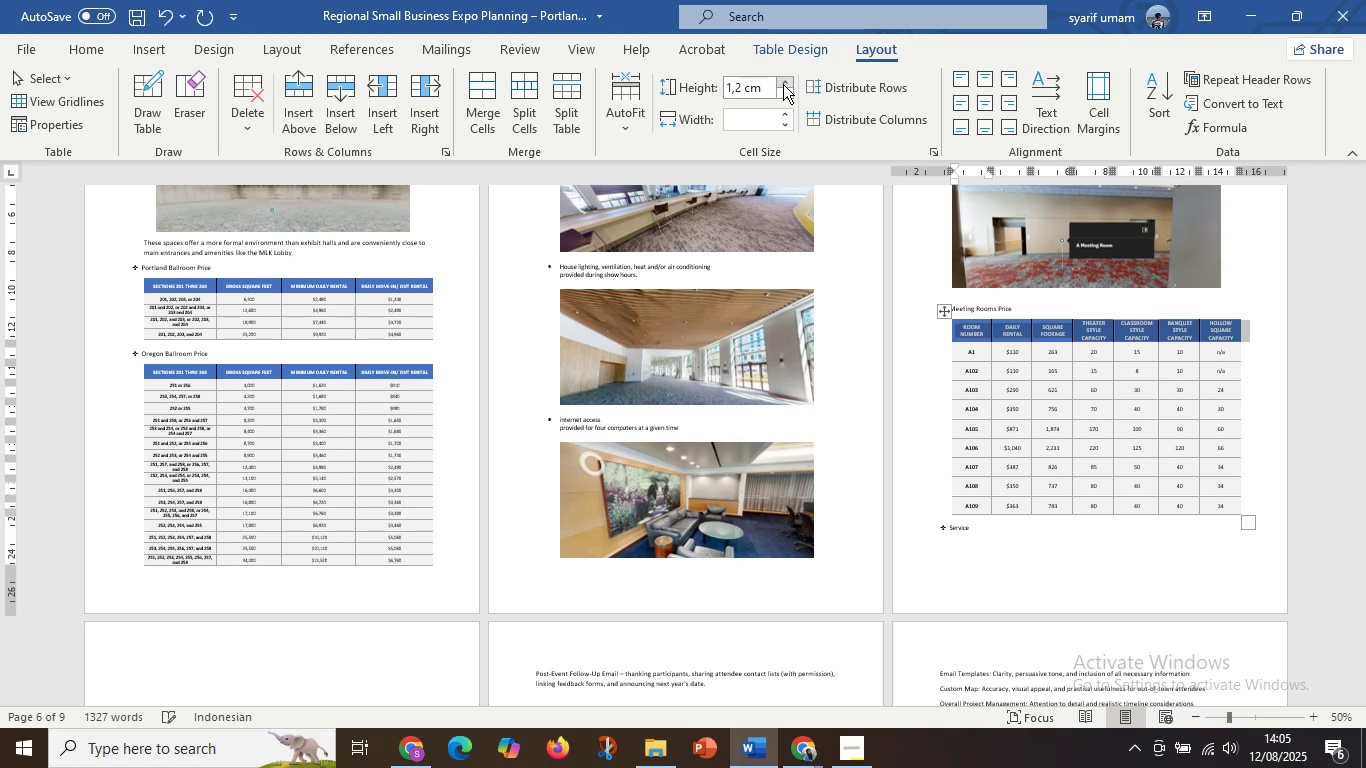 
triple_click([783, 84])
 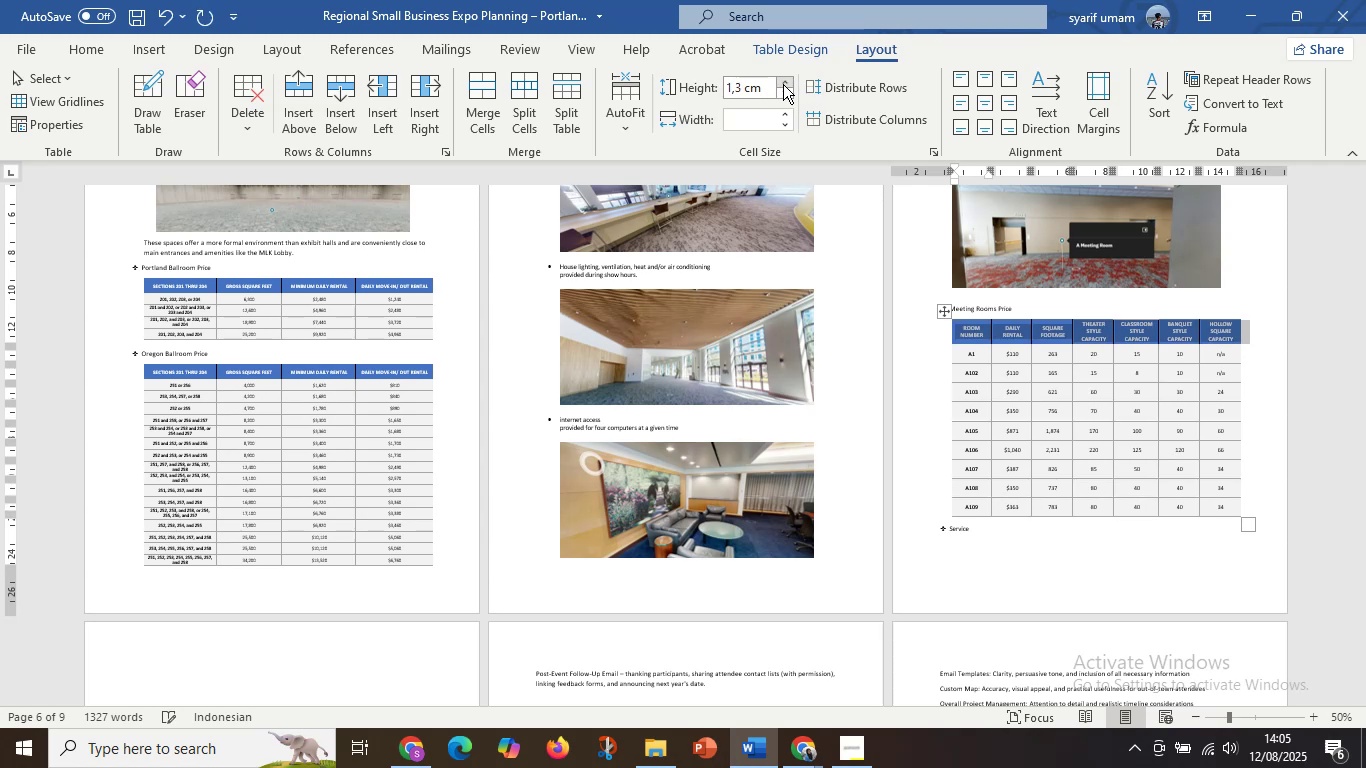 
triple_click([783, 84])
 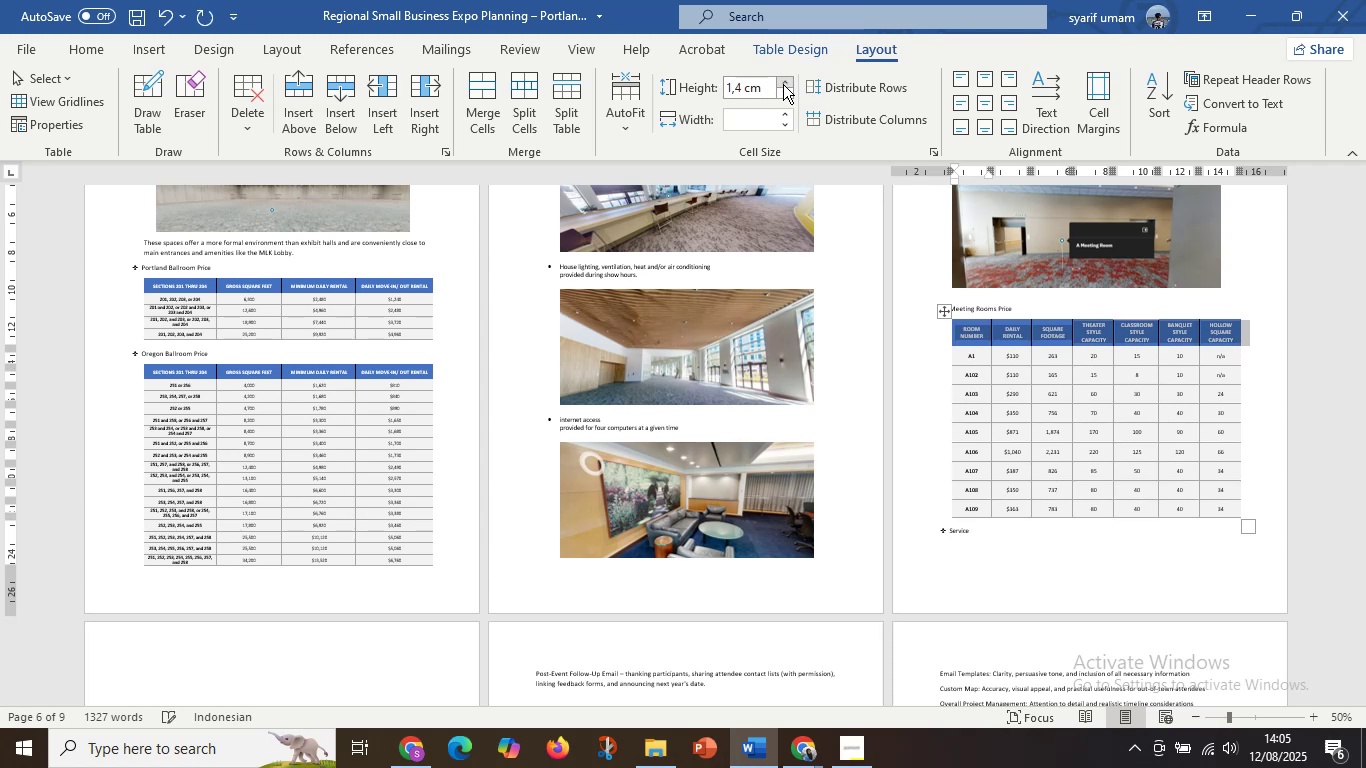 
triple_click([783, 84])
 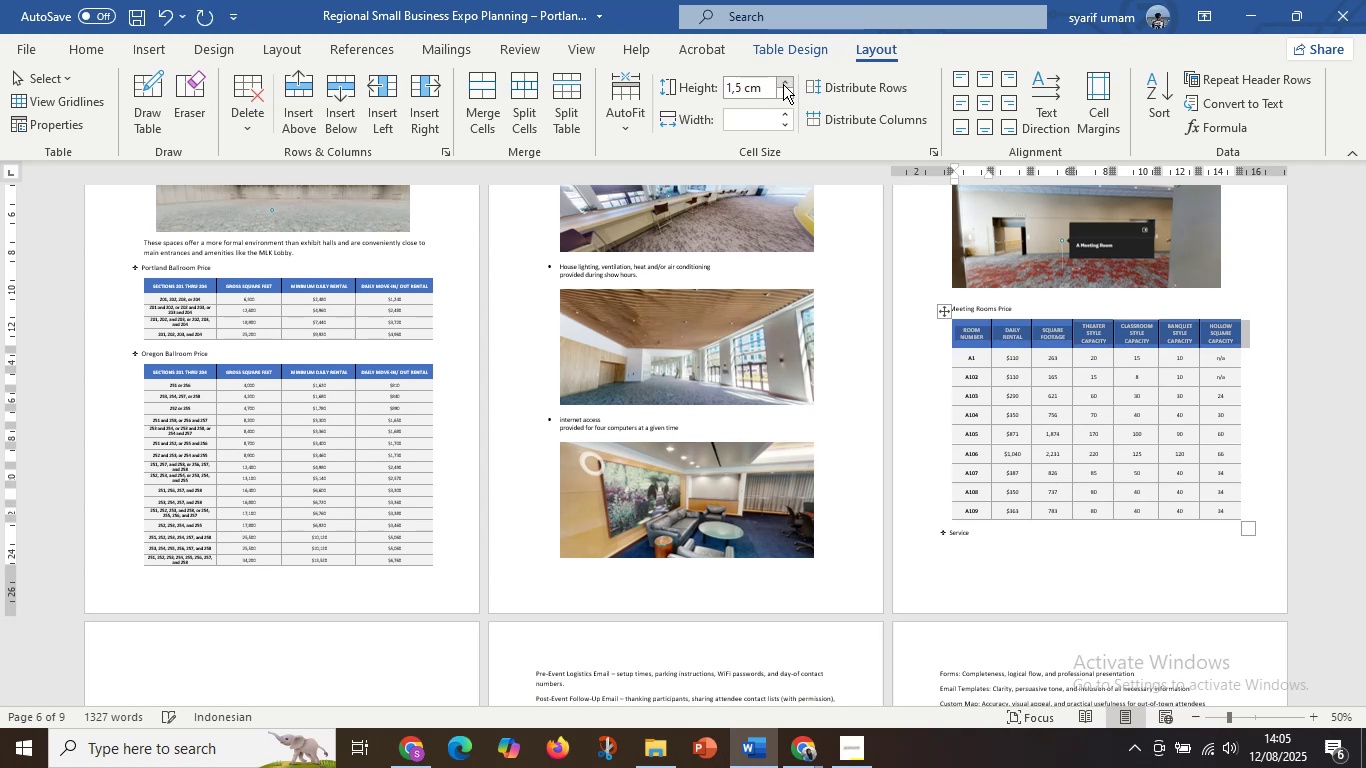 
triple_click([783, 84])
 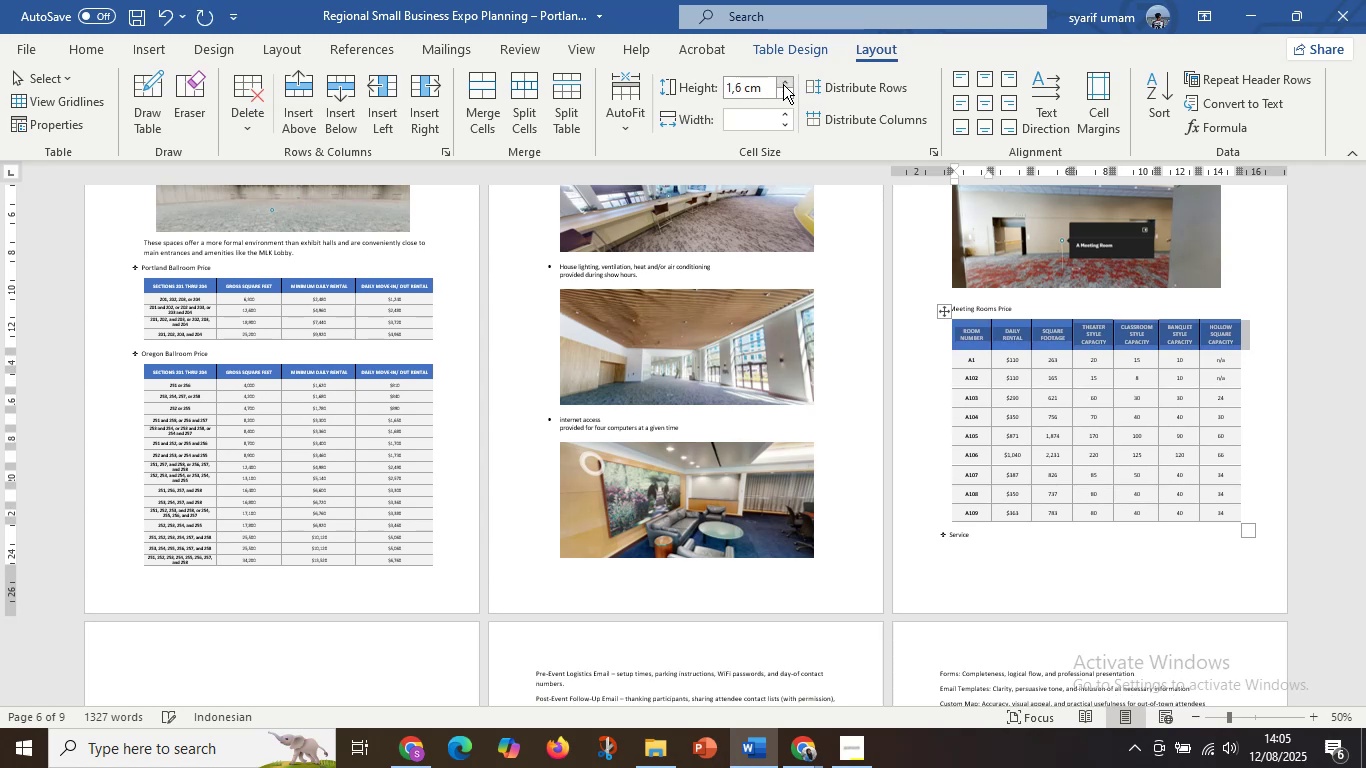 
left_click([783, 84])
 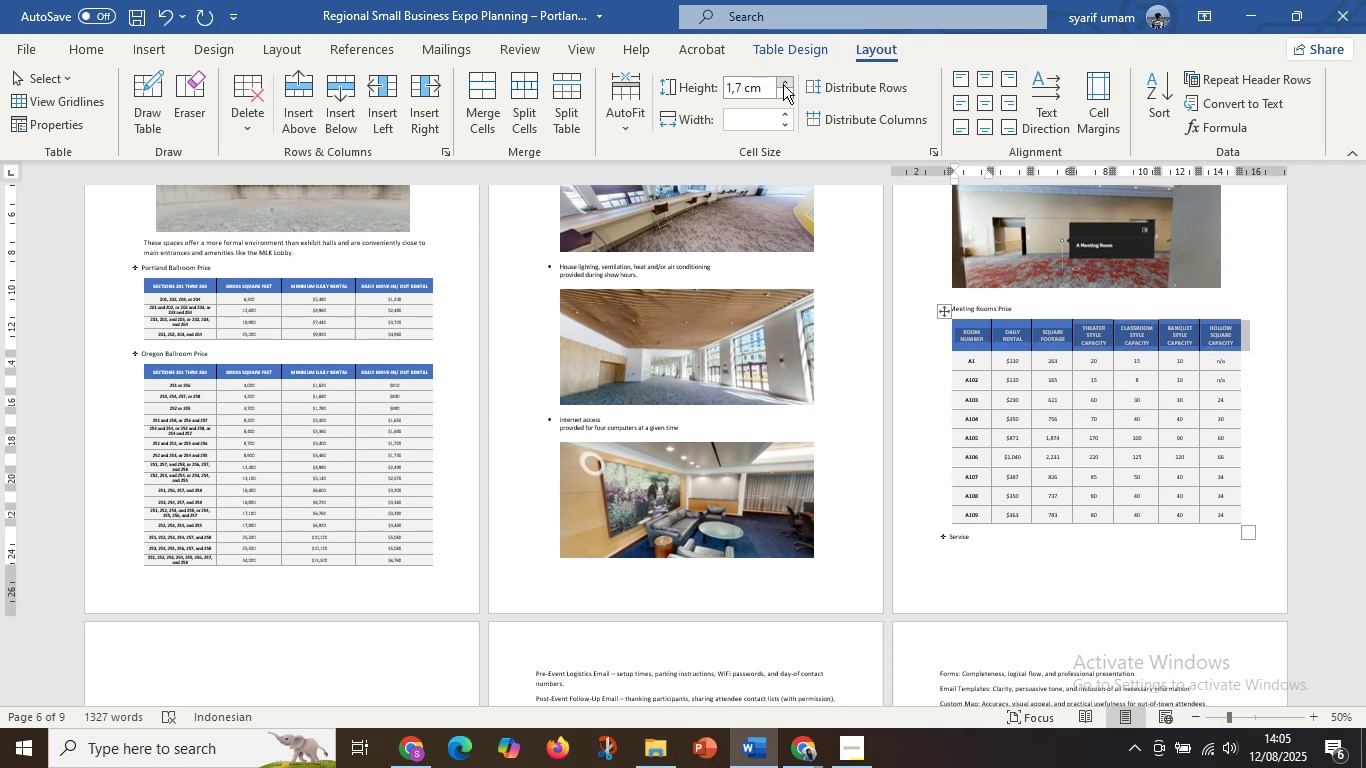 
left_click([783, 84])
 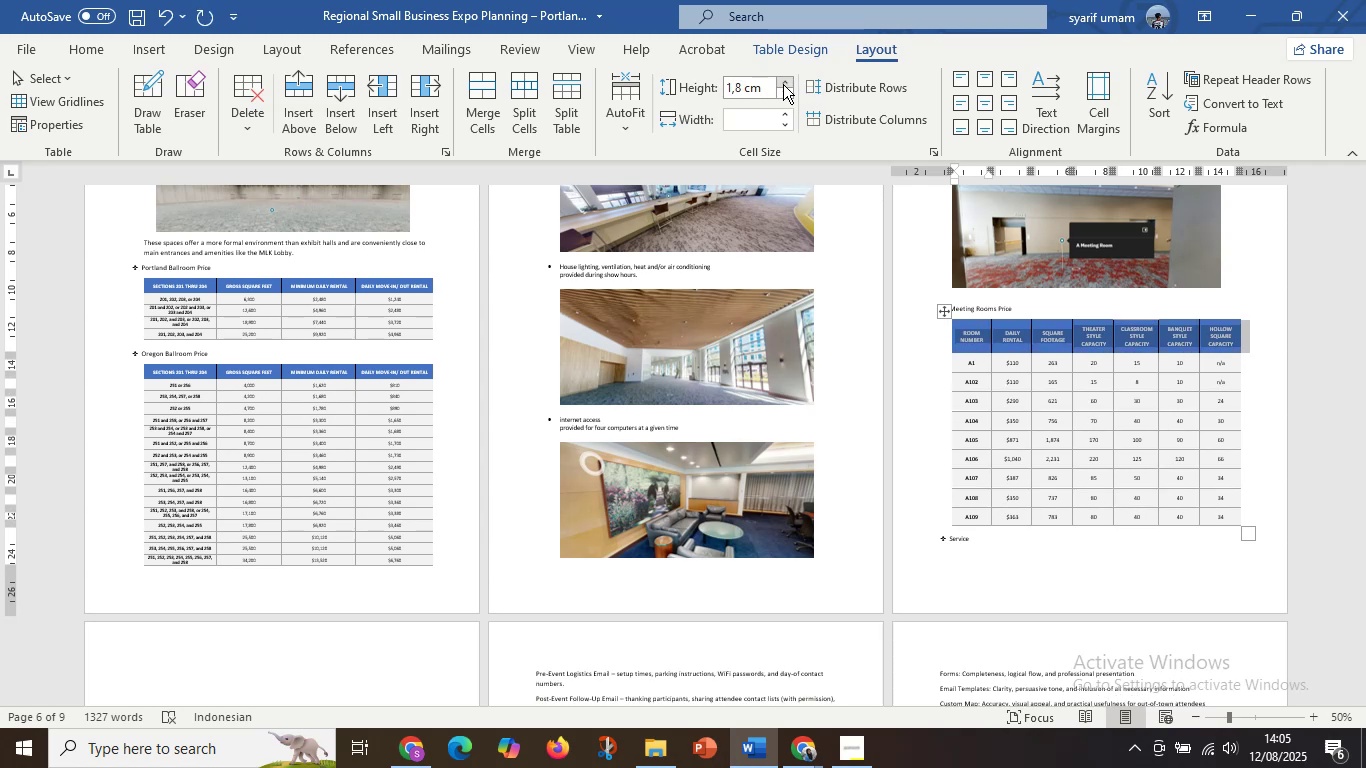 
left_click([783, 84])
 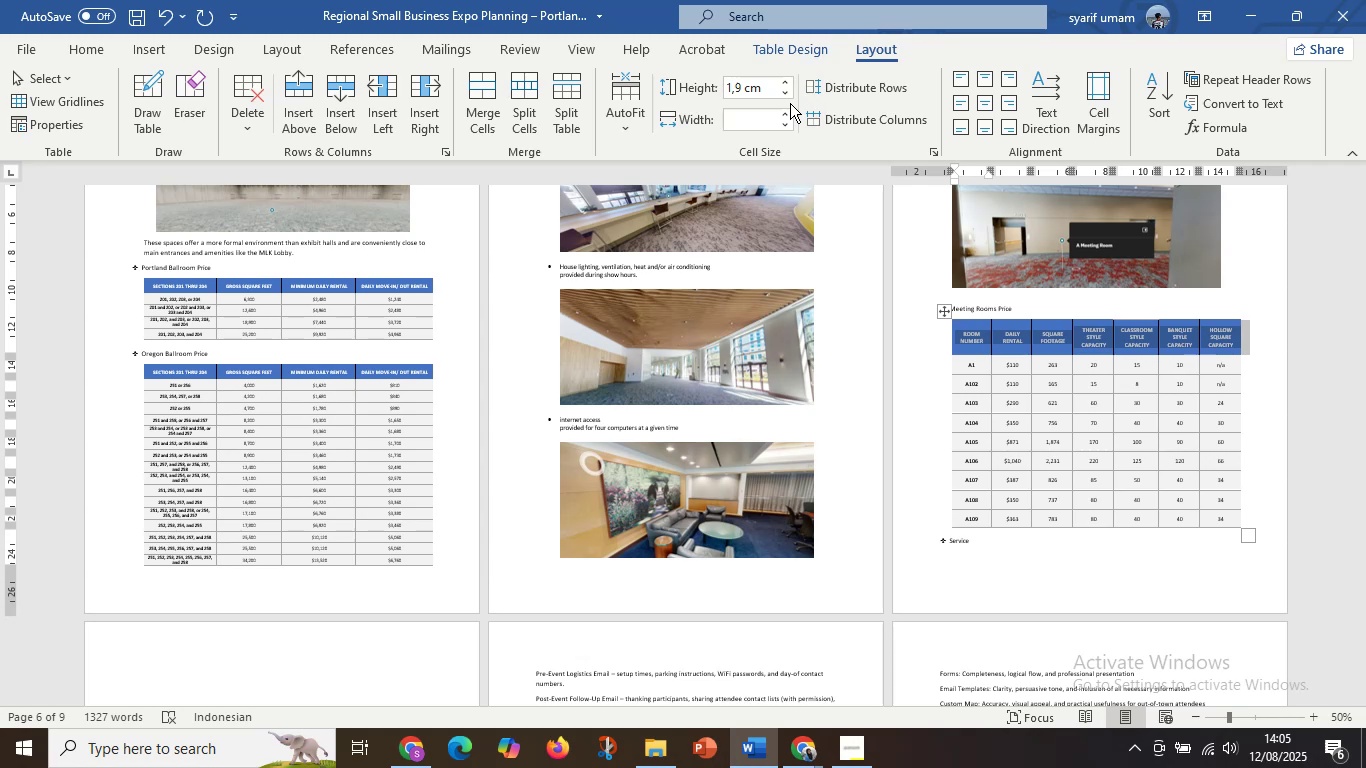 
double_click([787, 94])
 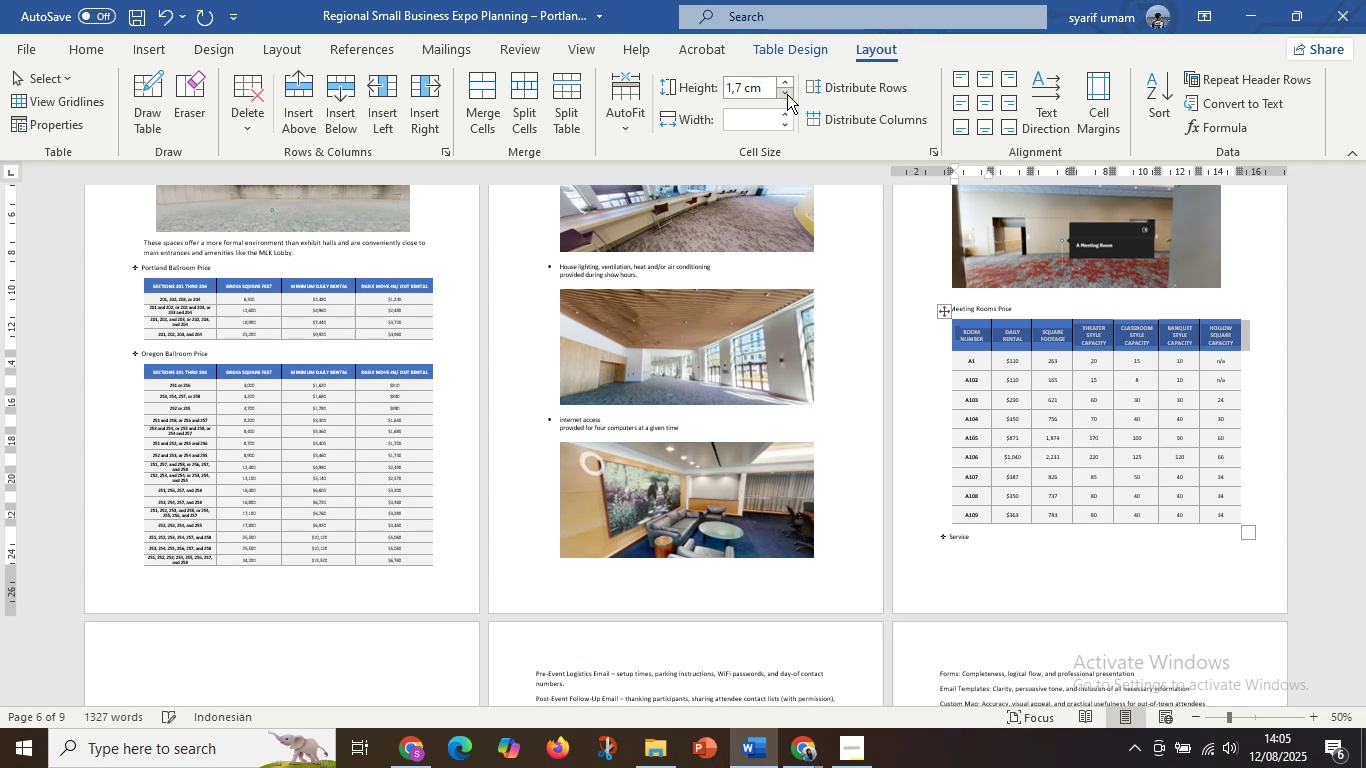 
triple_click([787, 94])
 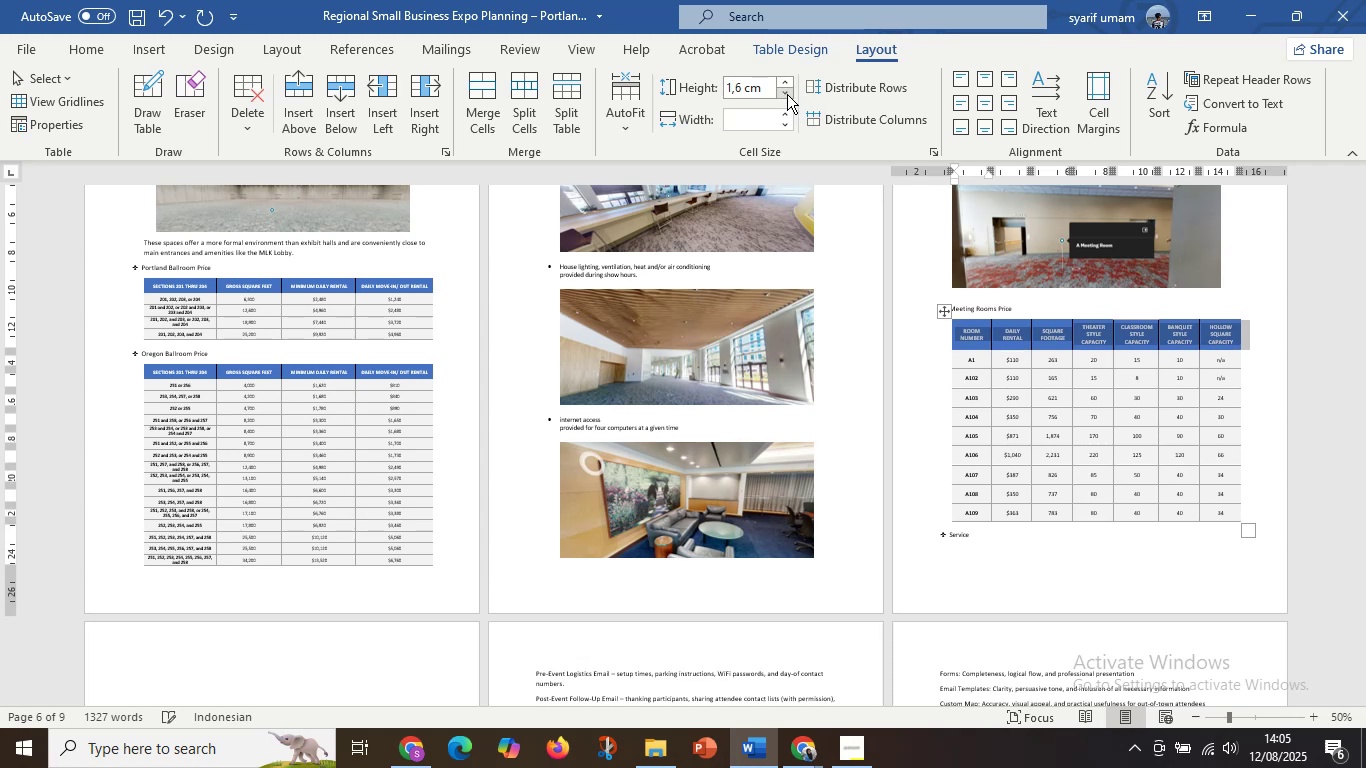 
triple_click([787, 94])
 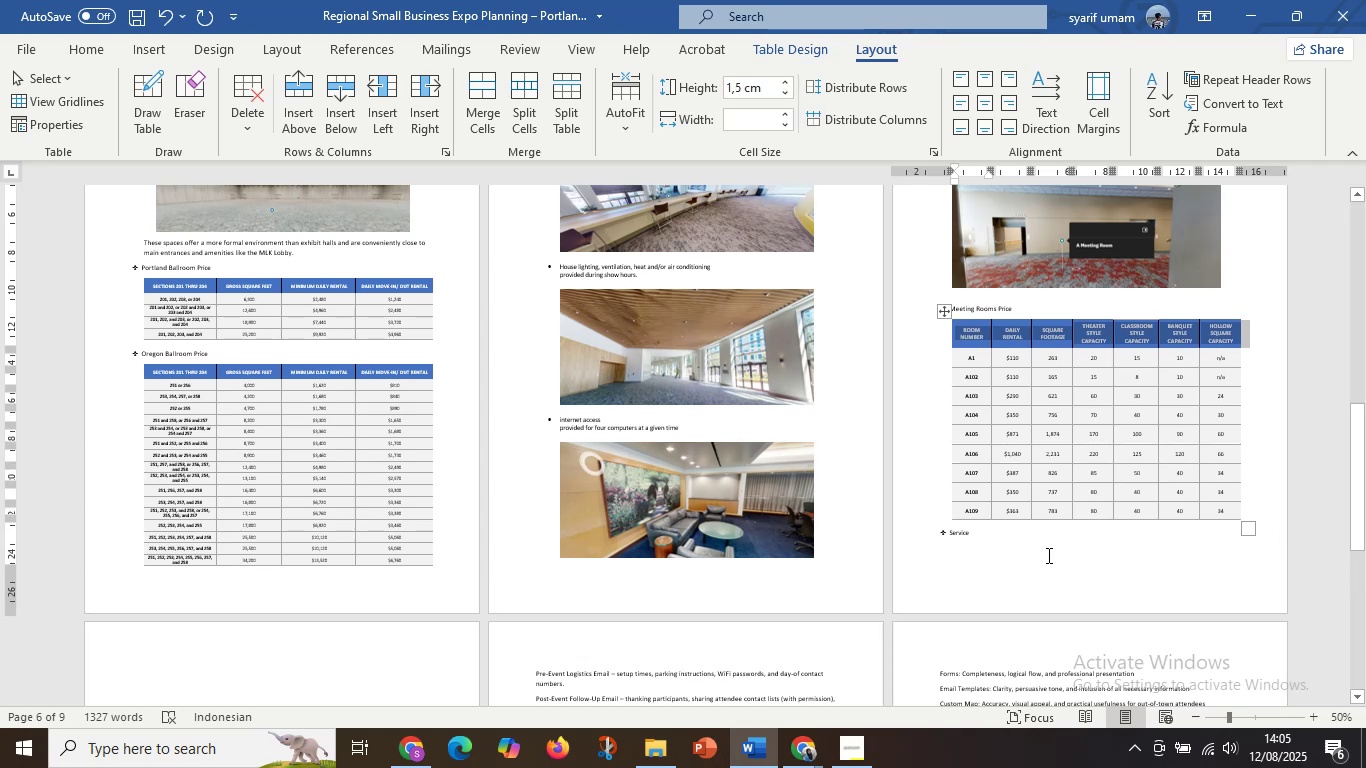 
left_click([972, 545])
 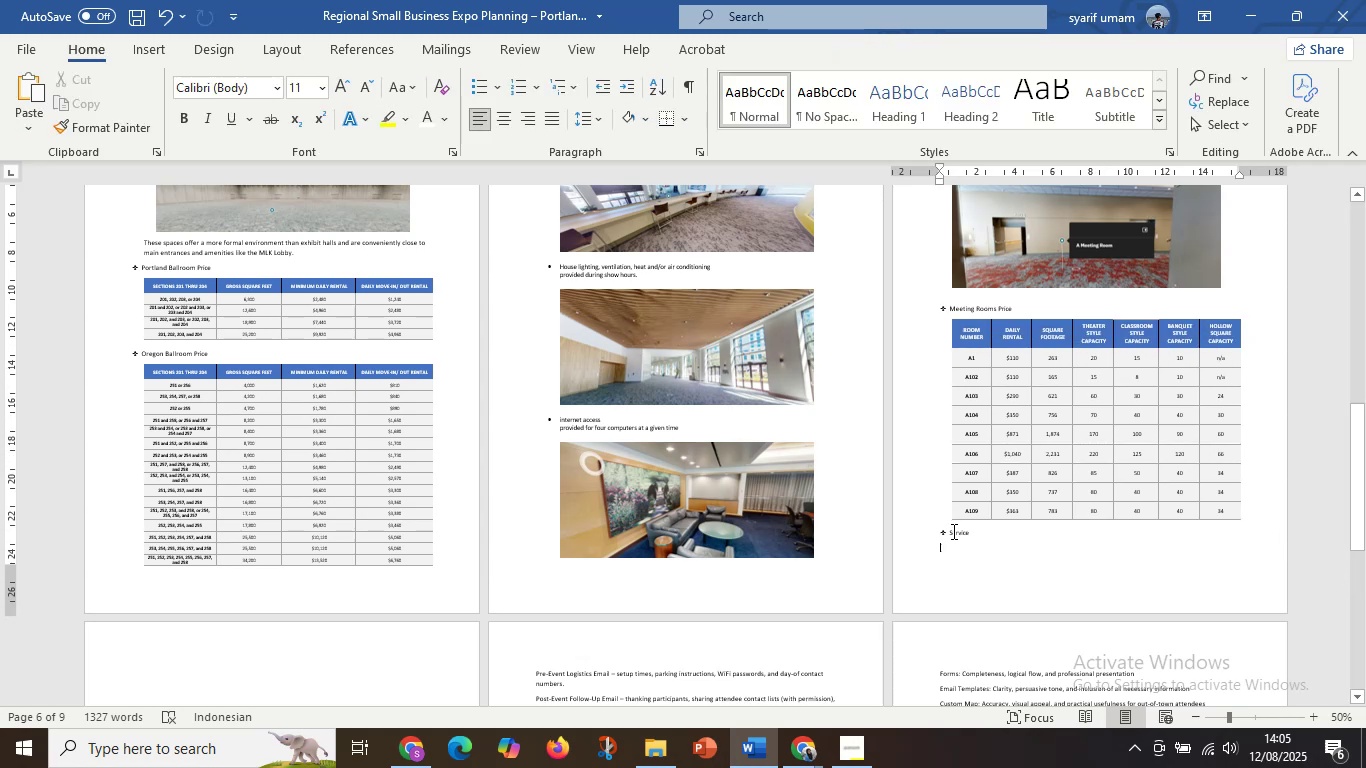 
left_click([950, 532])
 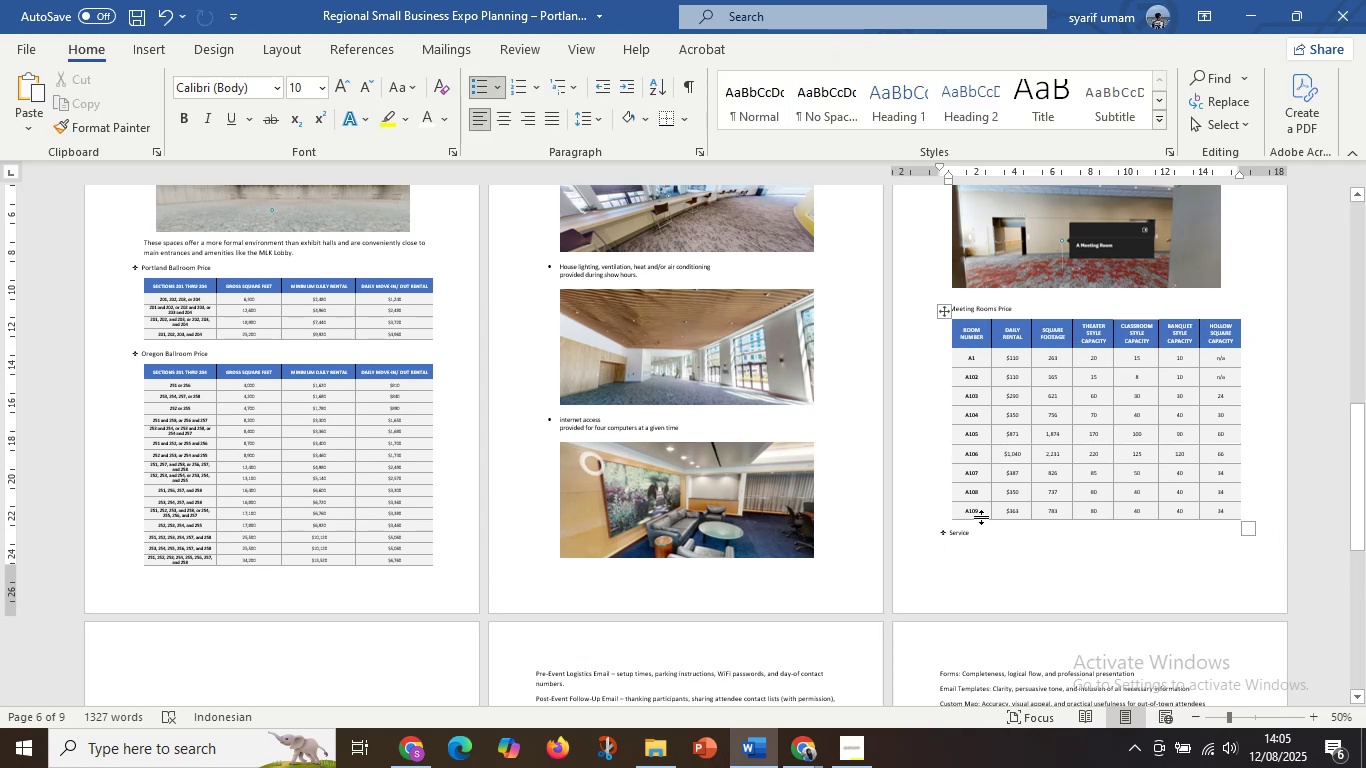 
key(Enter)
 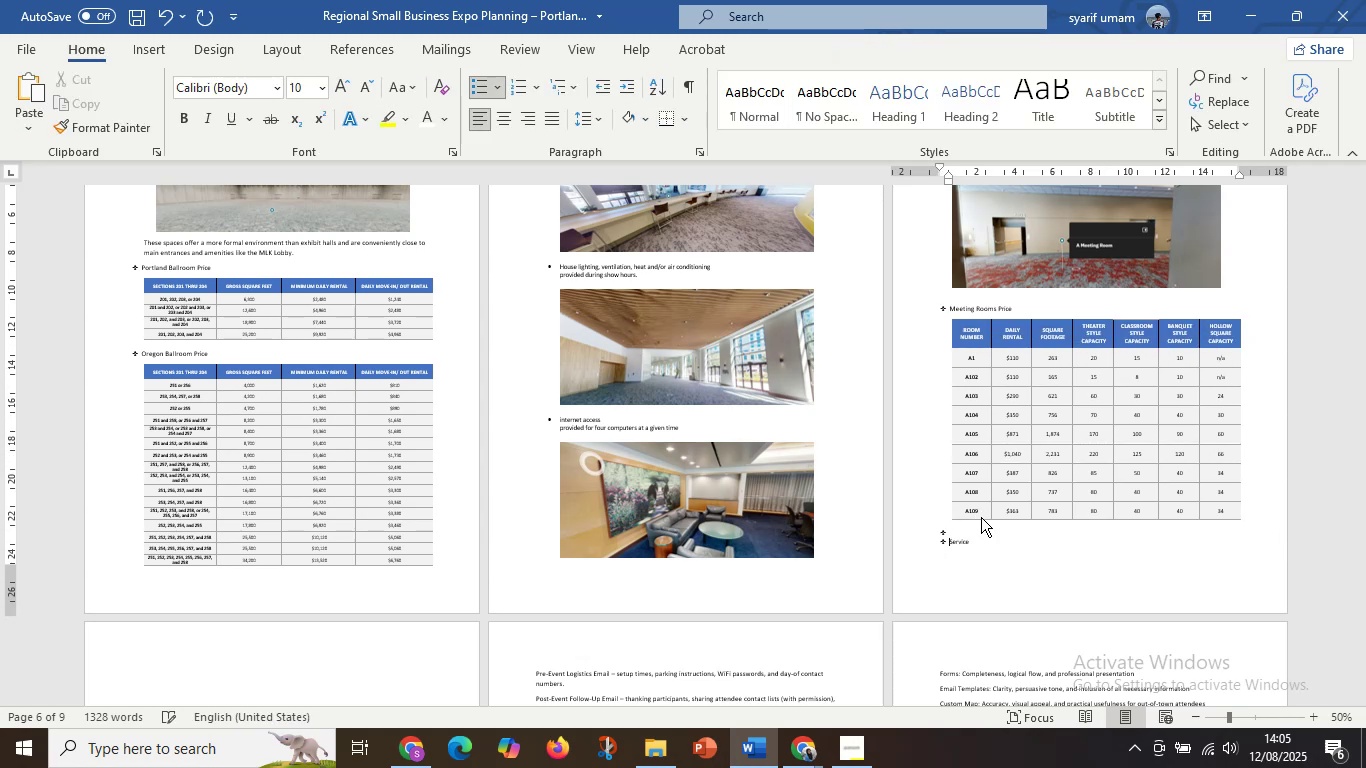 
key(Enter)
 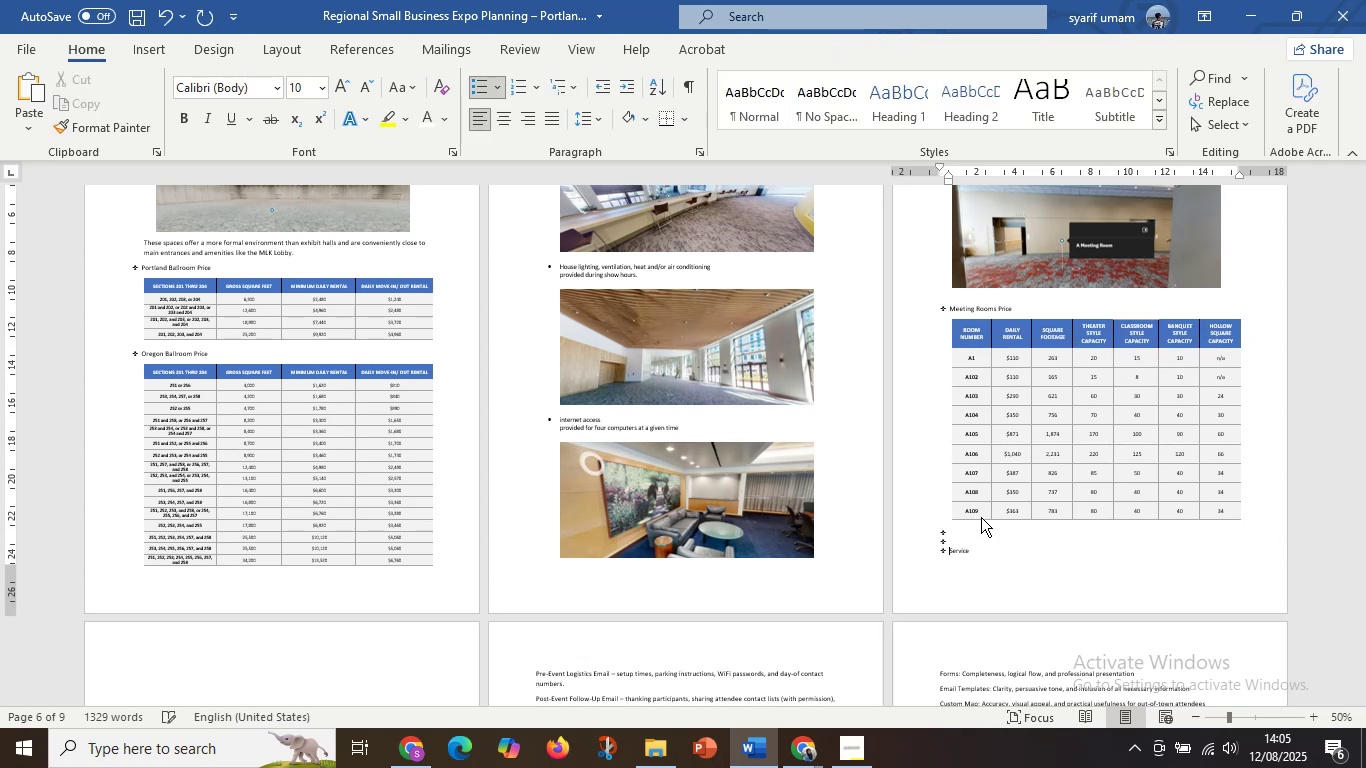 
key(Enter)
 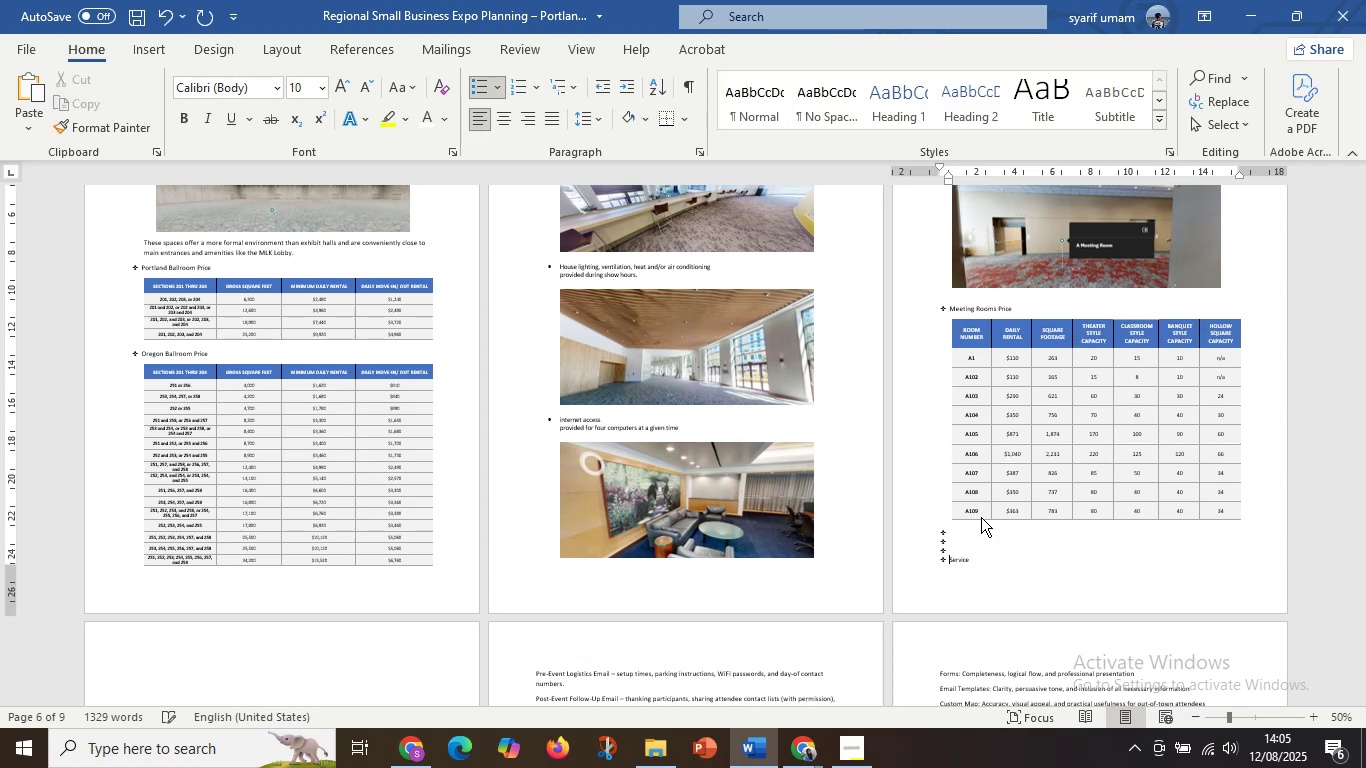 
key(Enter)
 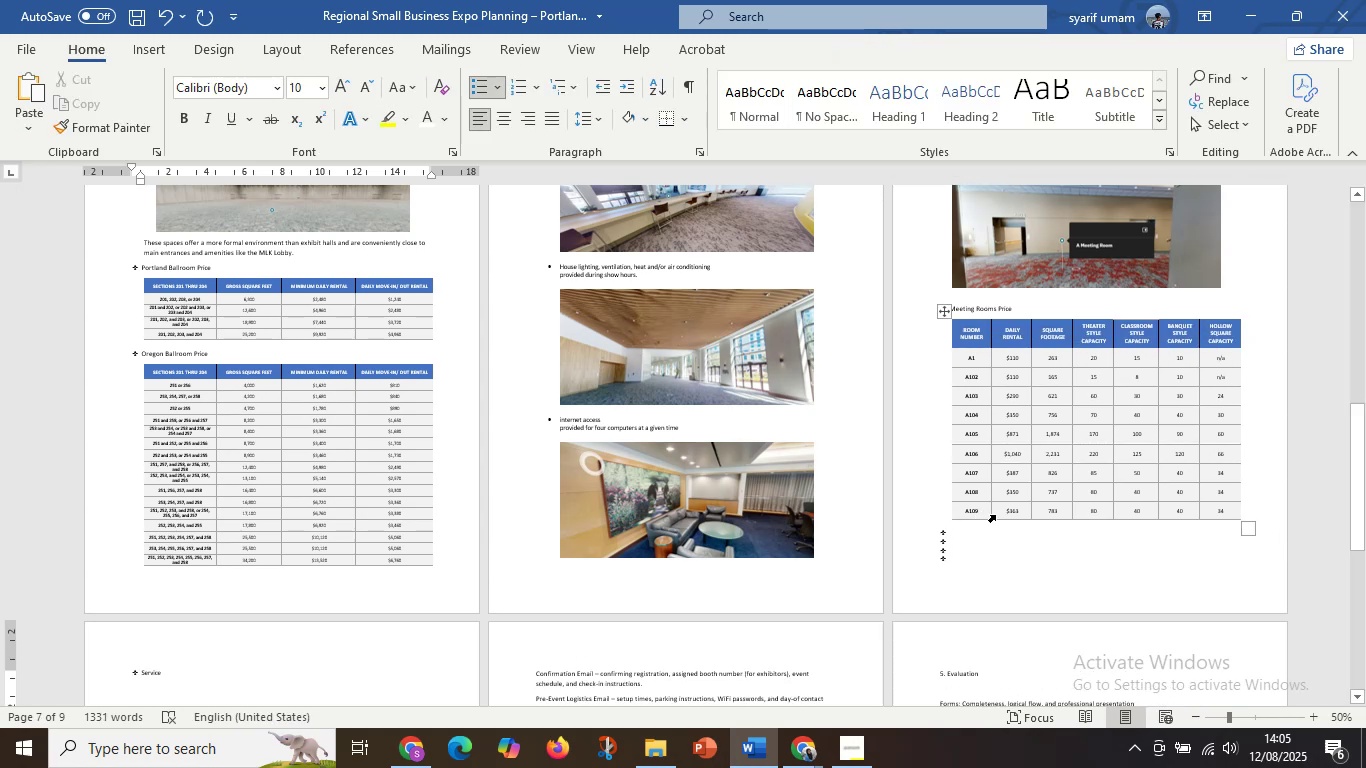 
left_click_drag(start_coordinate=[970, 567], to_coordinate=[920, 531])
 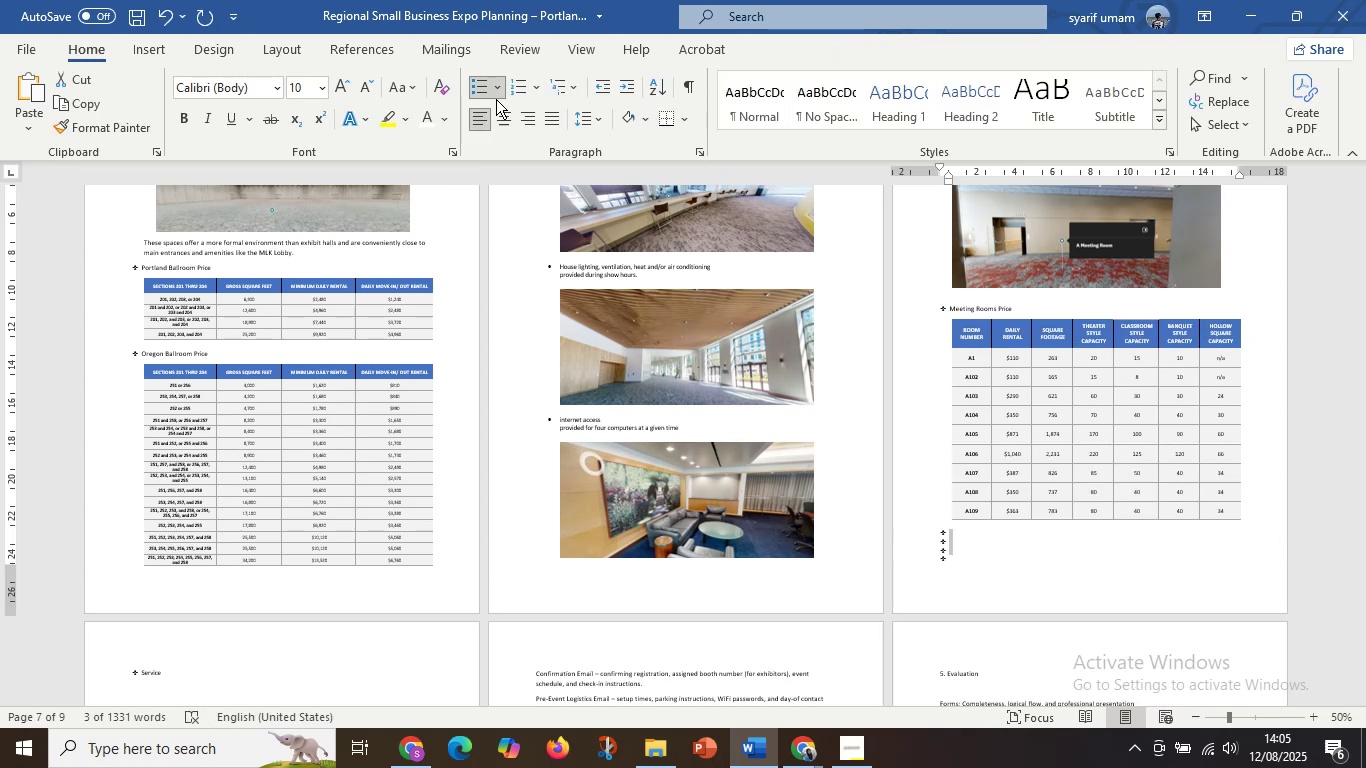 
left_click([475, 88])
 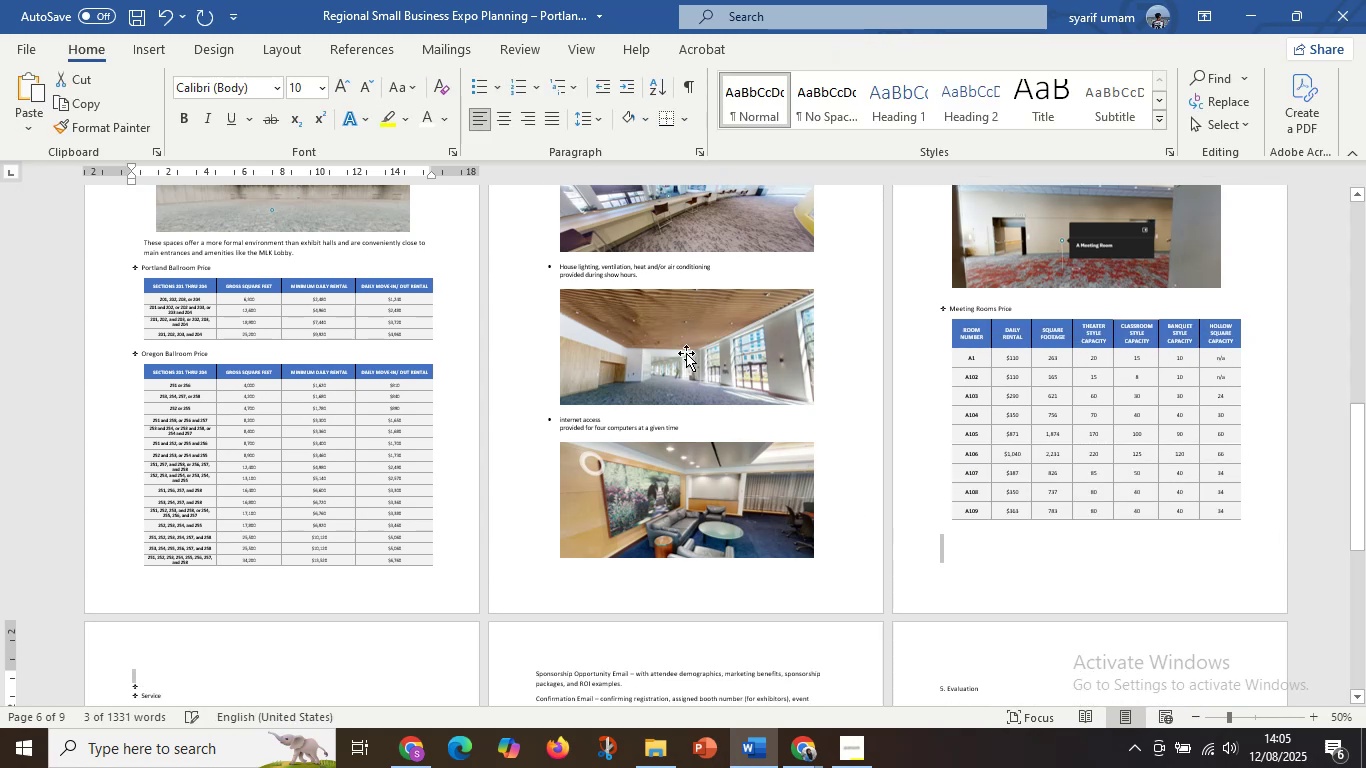 
scroll: coordinate [916, 509], scroll_direction: down, amount: 3.0
 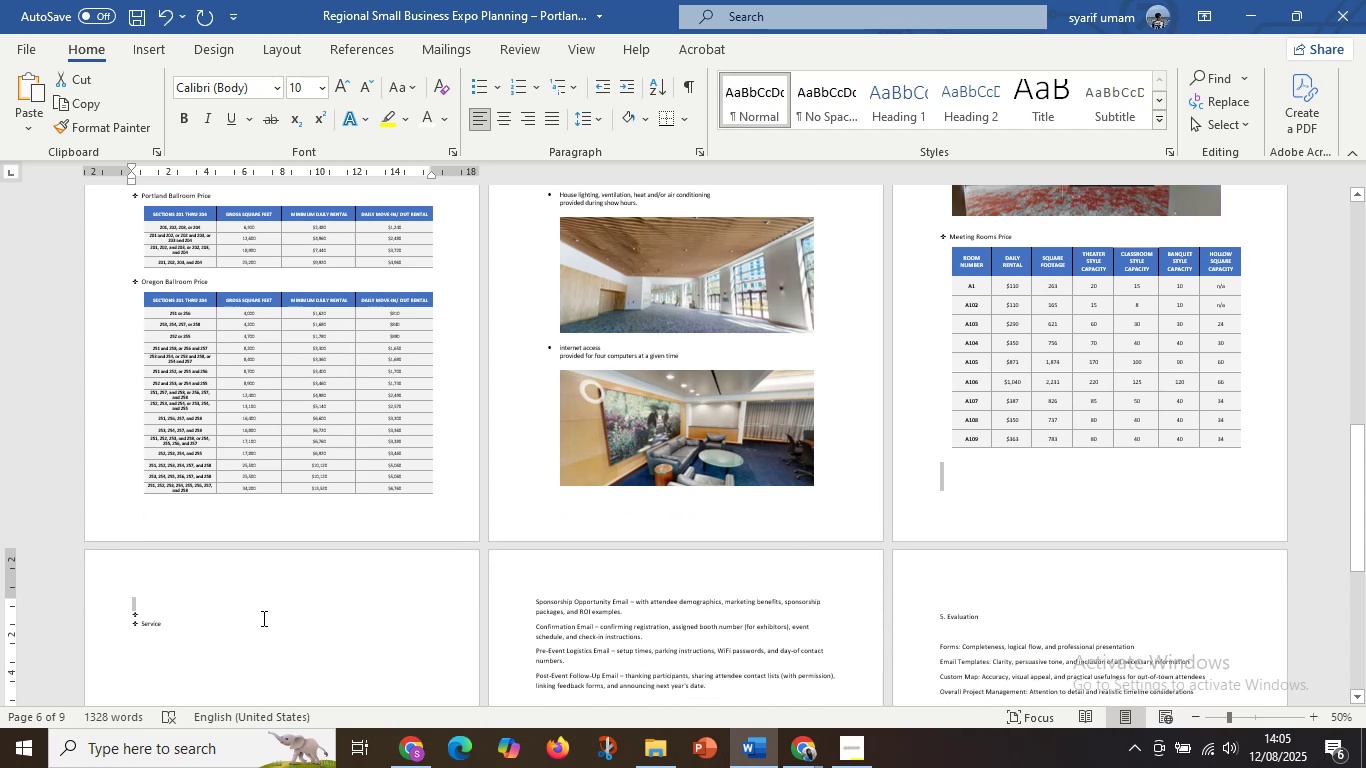 
left_click([198, 609])
 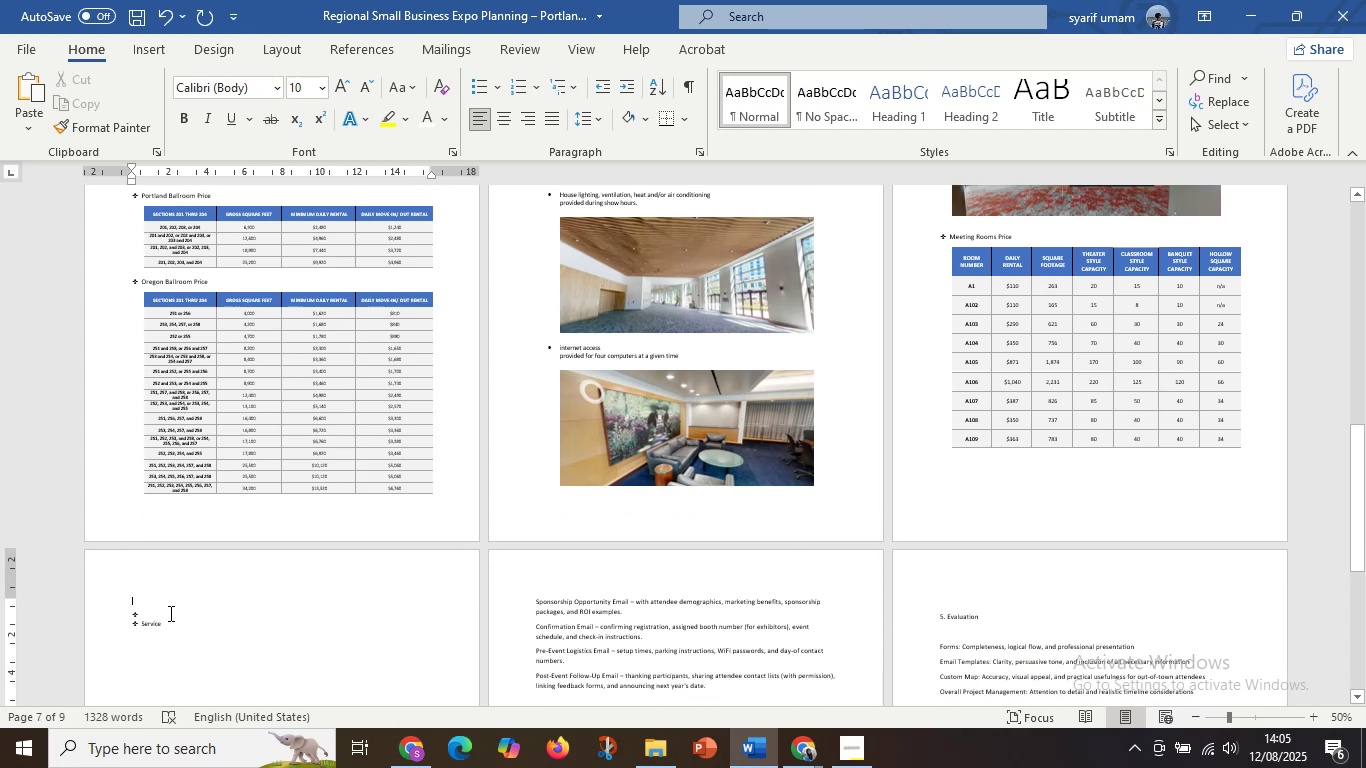 
left_click([169, 613])
 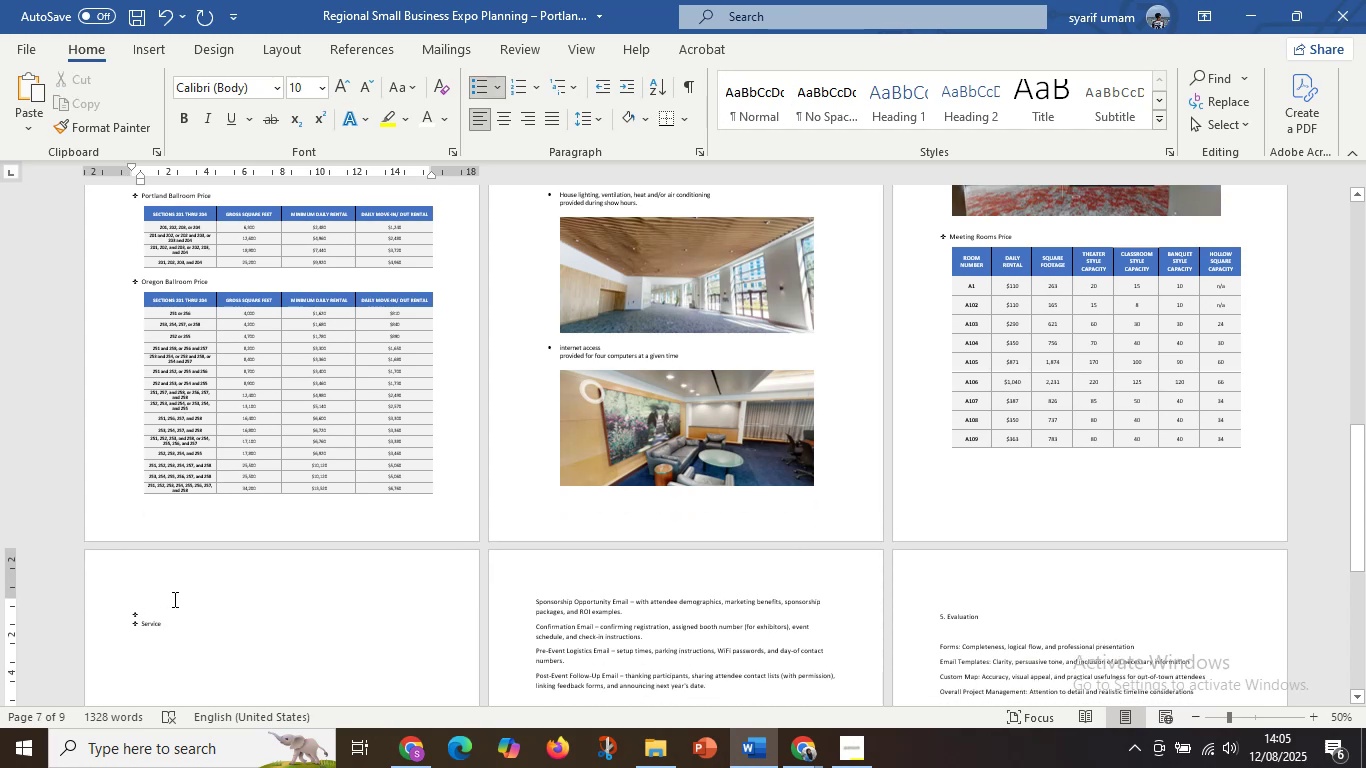 
key(Backspace)
 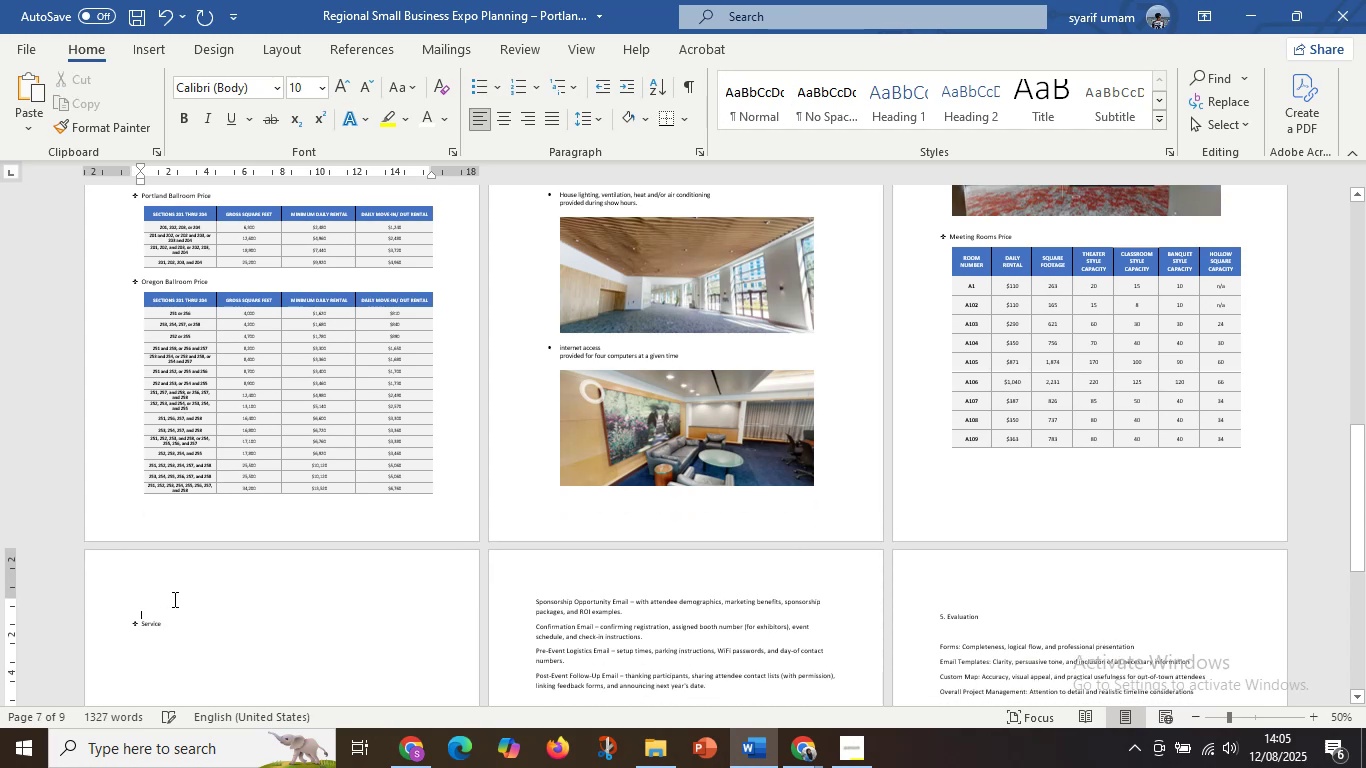 
key(Backspace)
 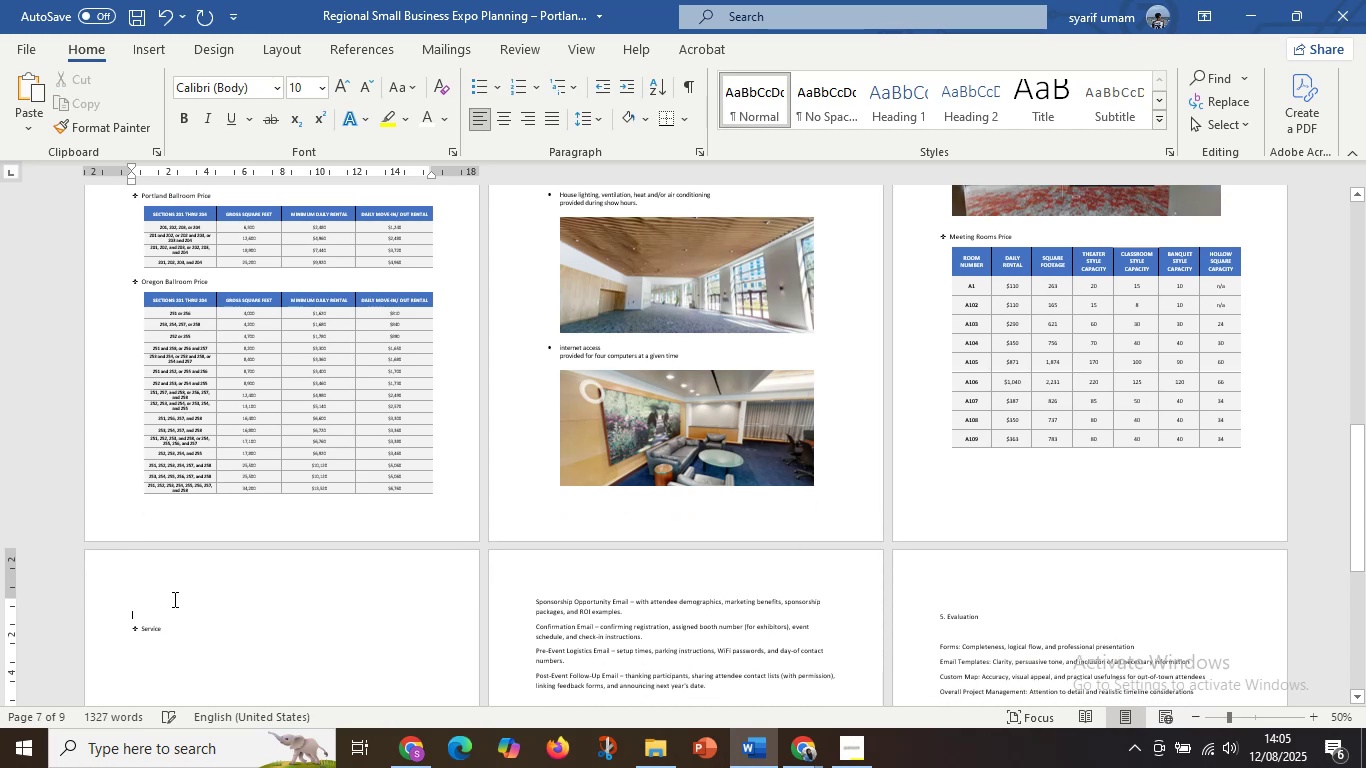 
key(Backspace)
 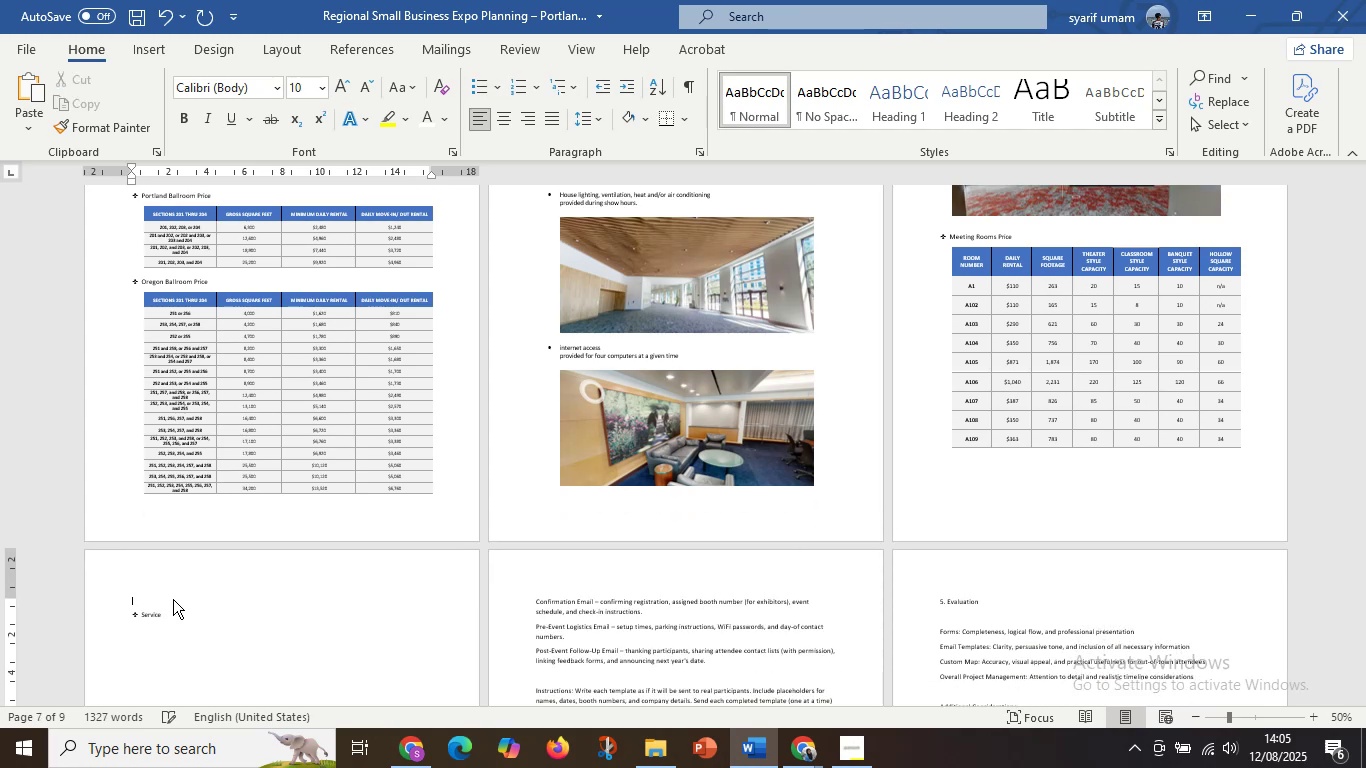 
key(Backspace)
 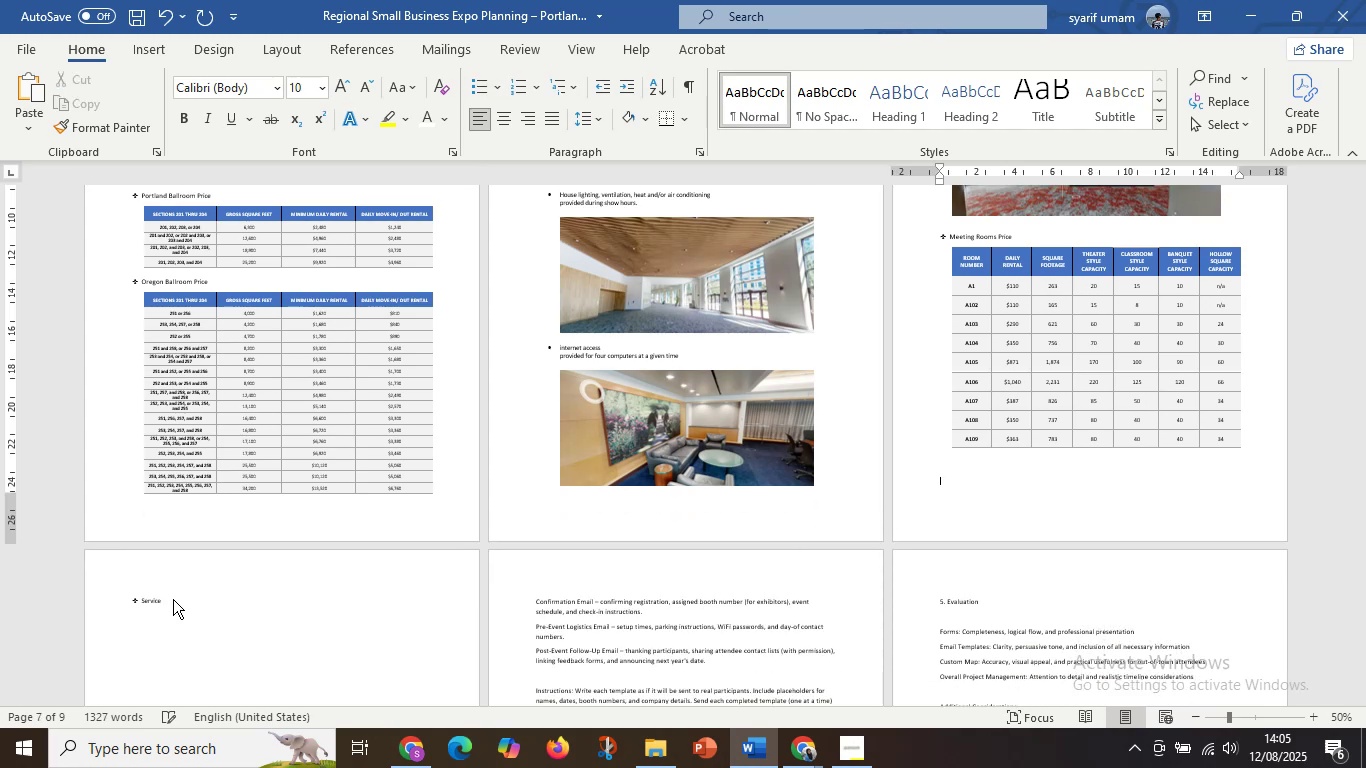 
key(Backspace)
 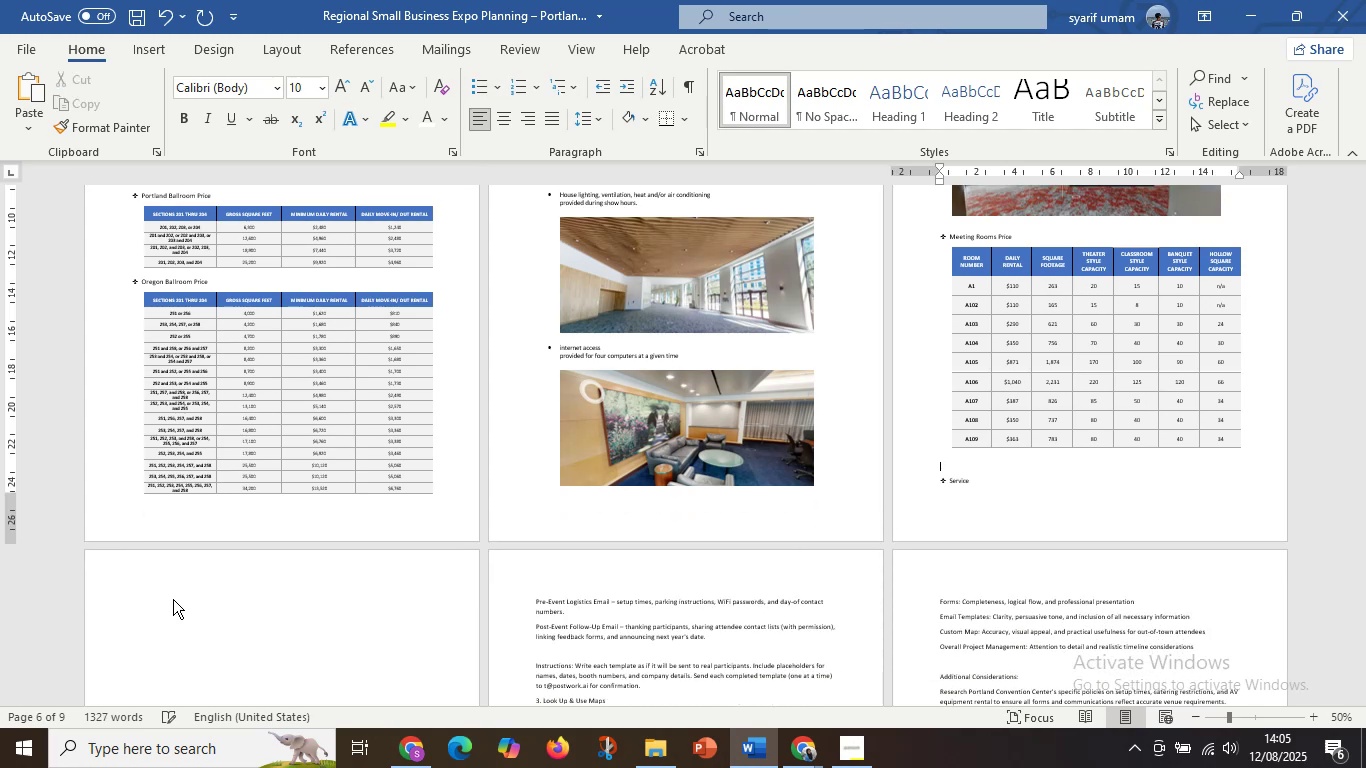 
key(Enter)
 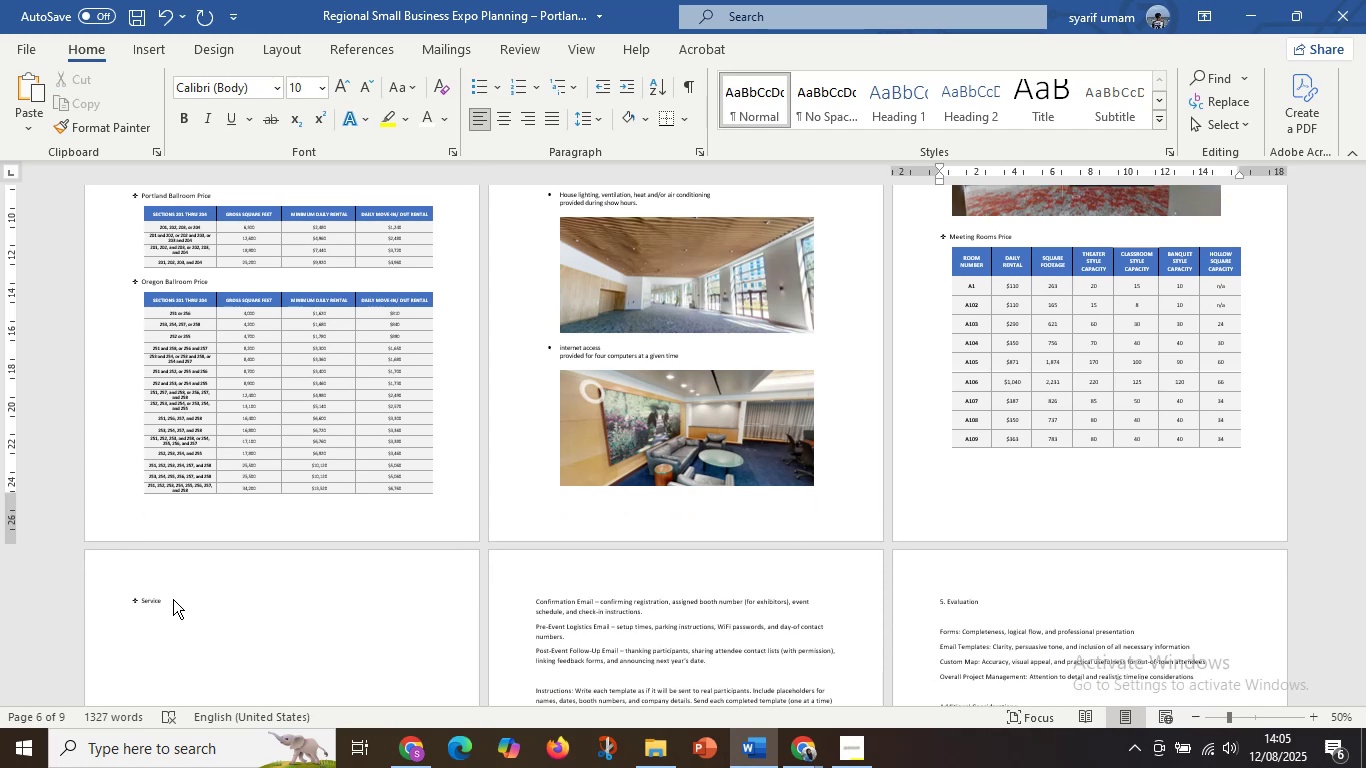 
scroll: coordinate [143, 593], scroll_direction: down, amount: 6.0
 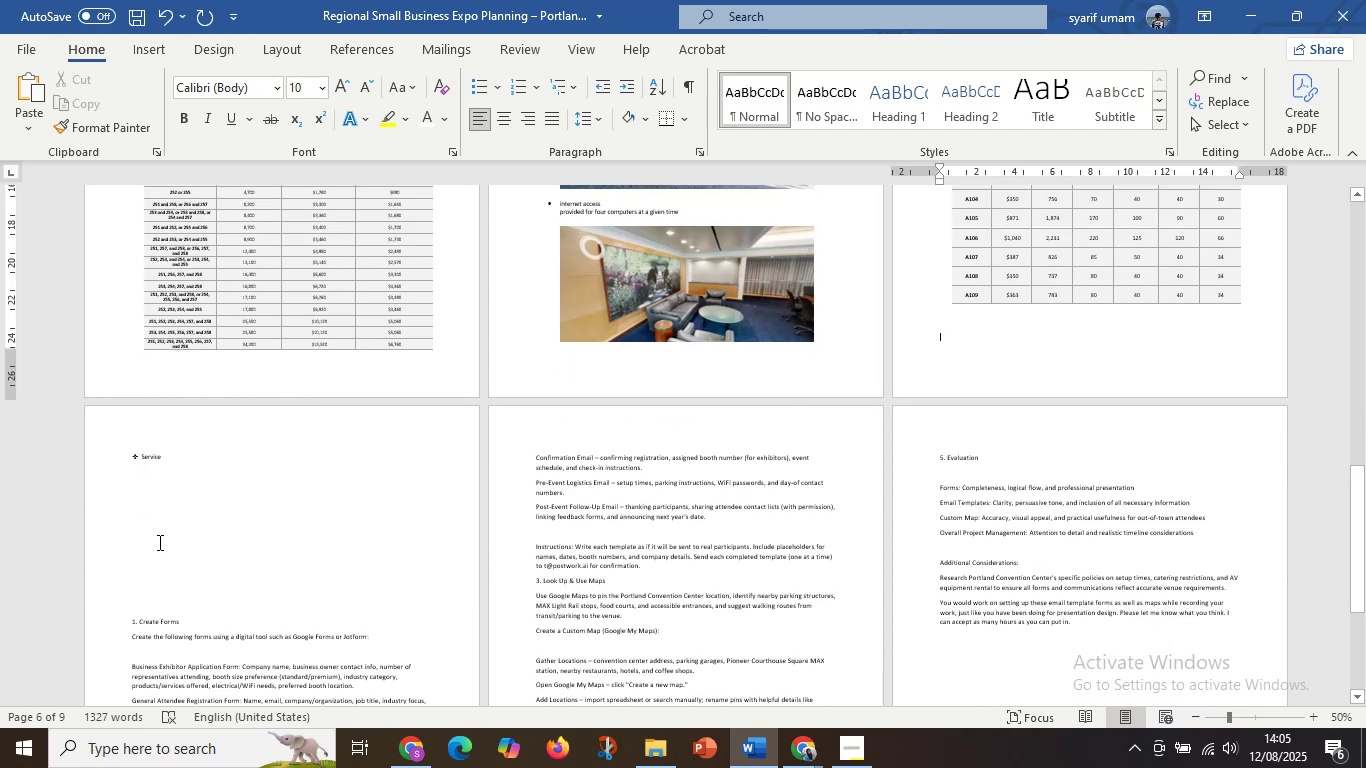 
left_click([177, 522])
 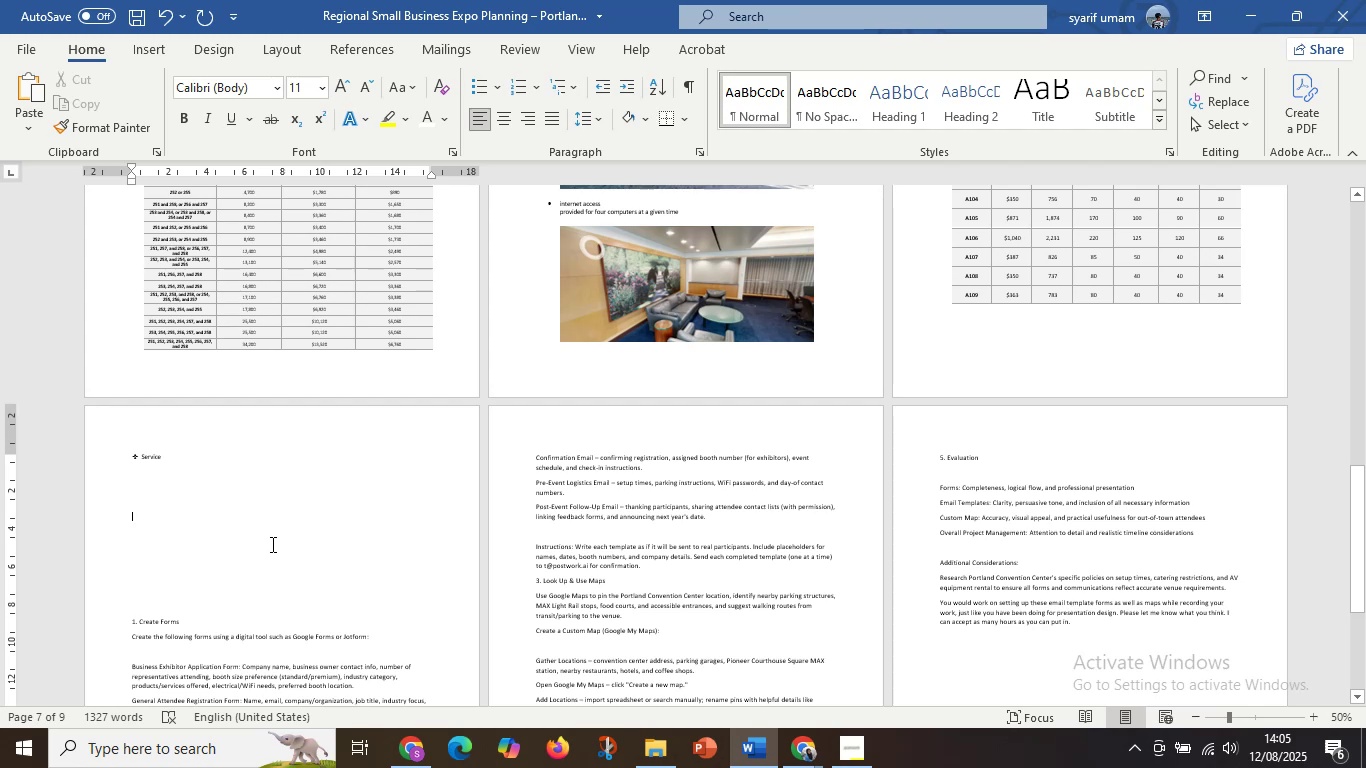 
scroll: coordinate [535, 506], scroll_direction: up, amount: 6.0
 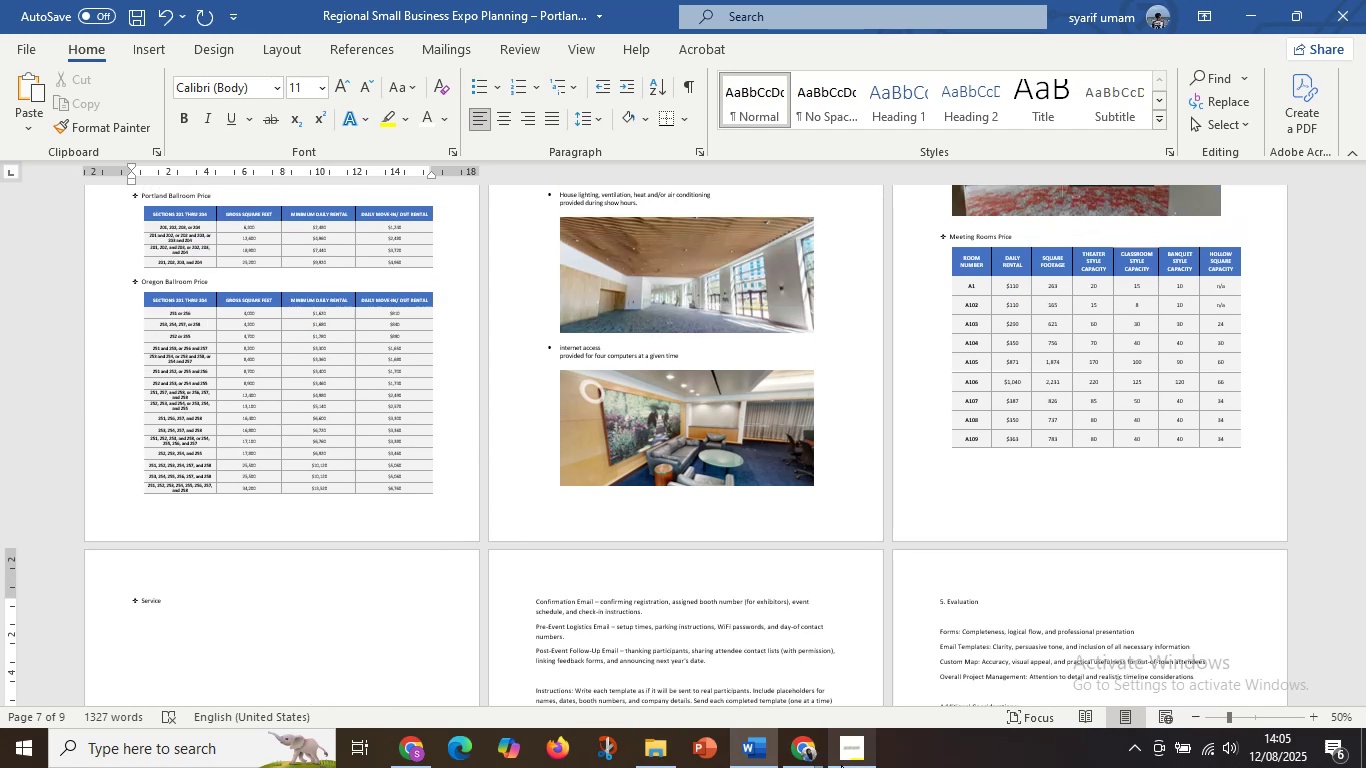 